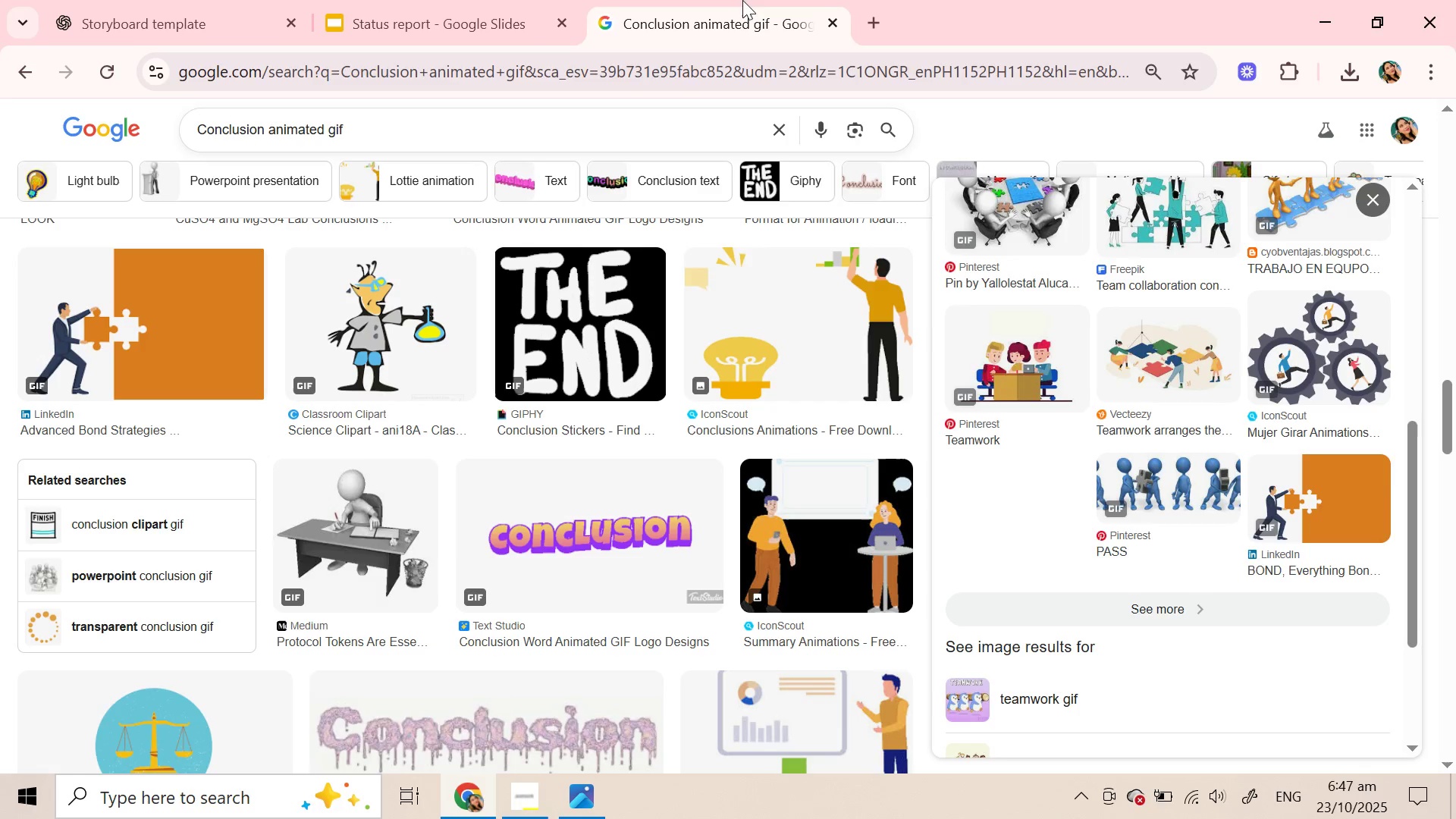 
left_click([742, 0])
 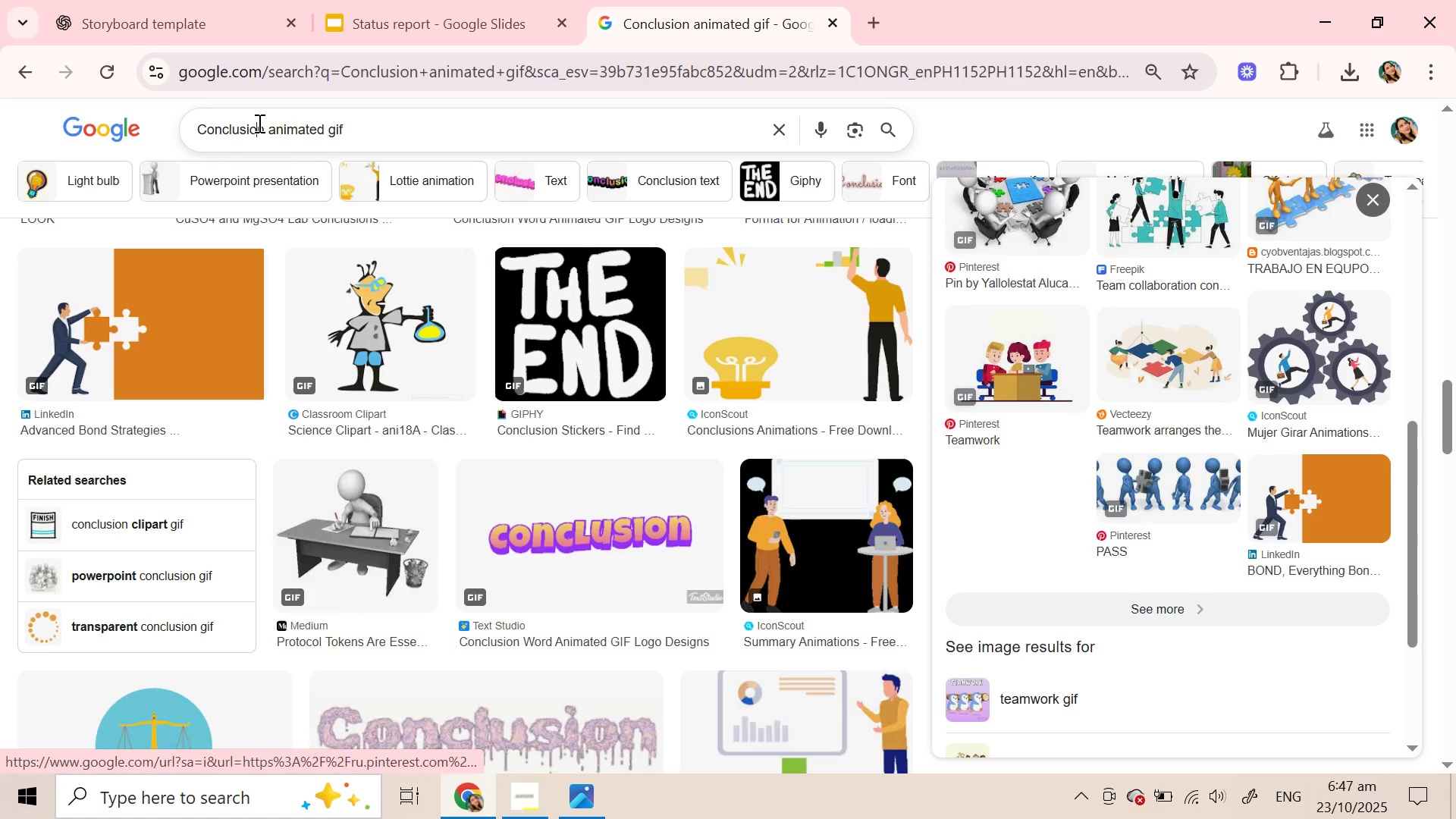 
left_click([258, 123])
 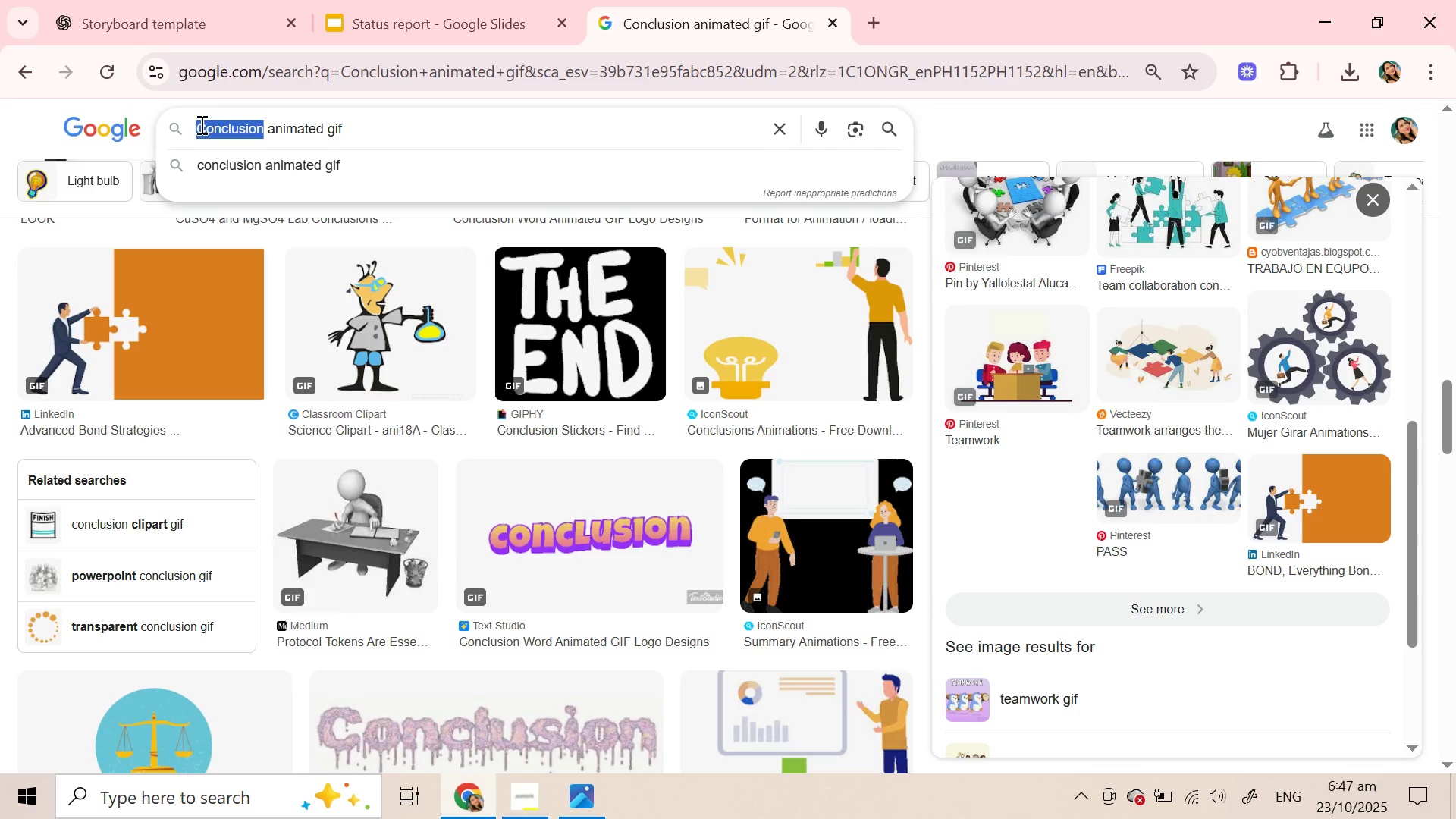 
key(Control+V)
 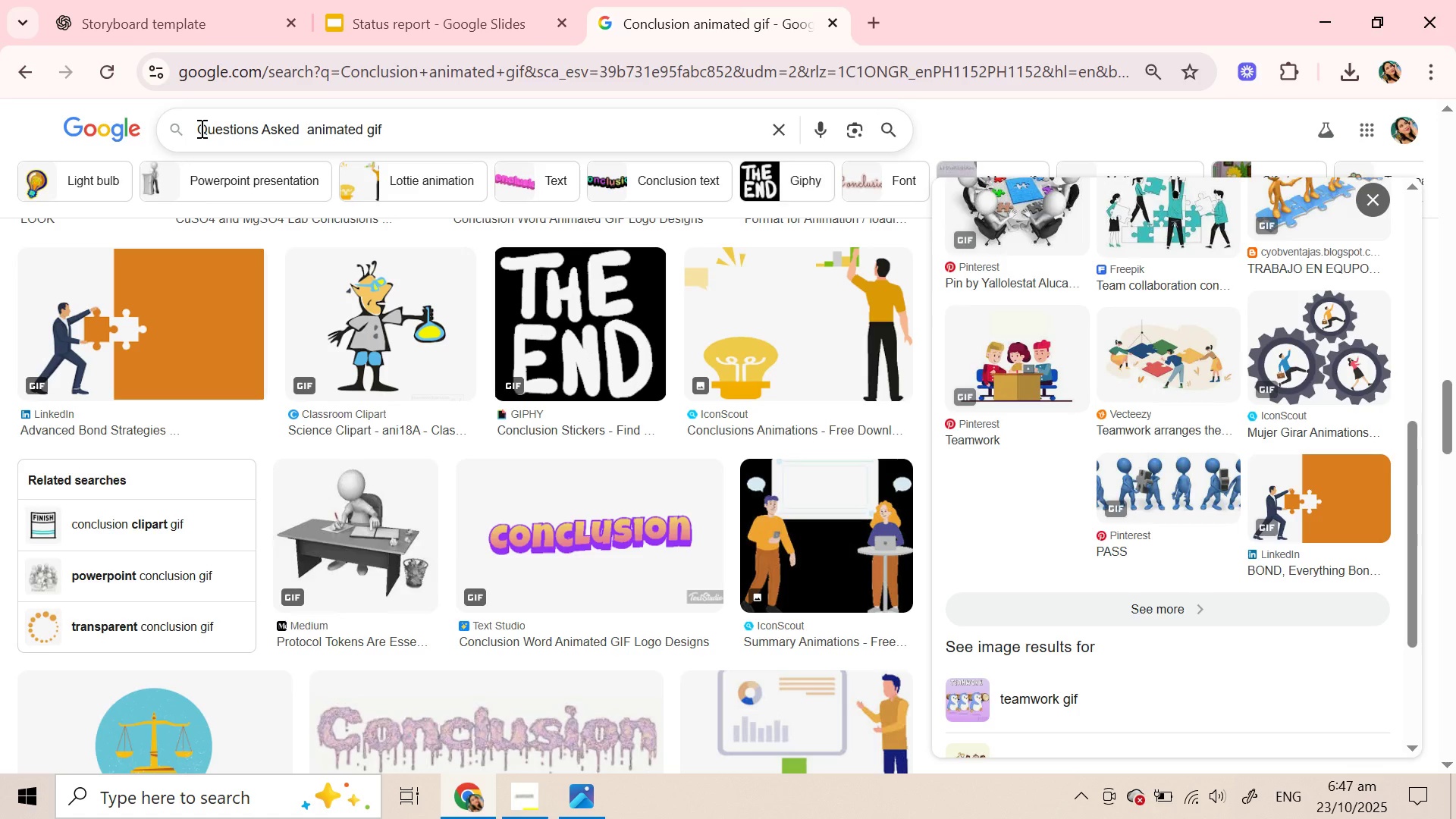 
key(Enter)
 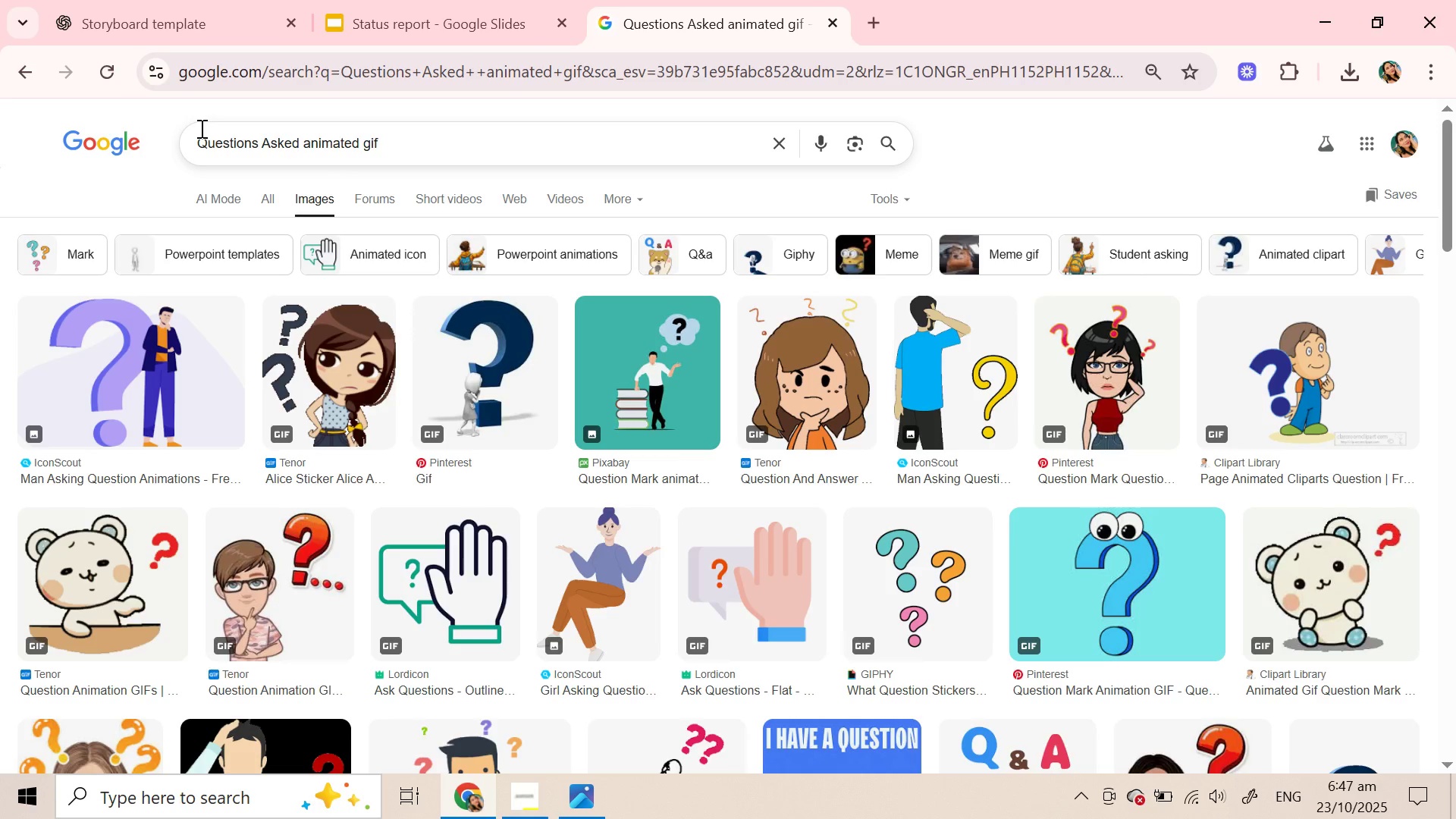 
wait(11.04)
 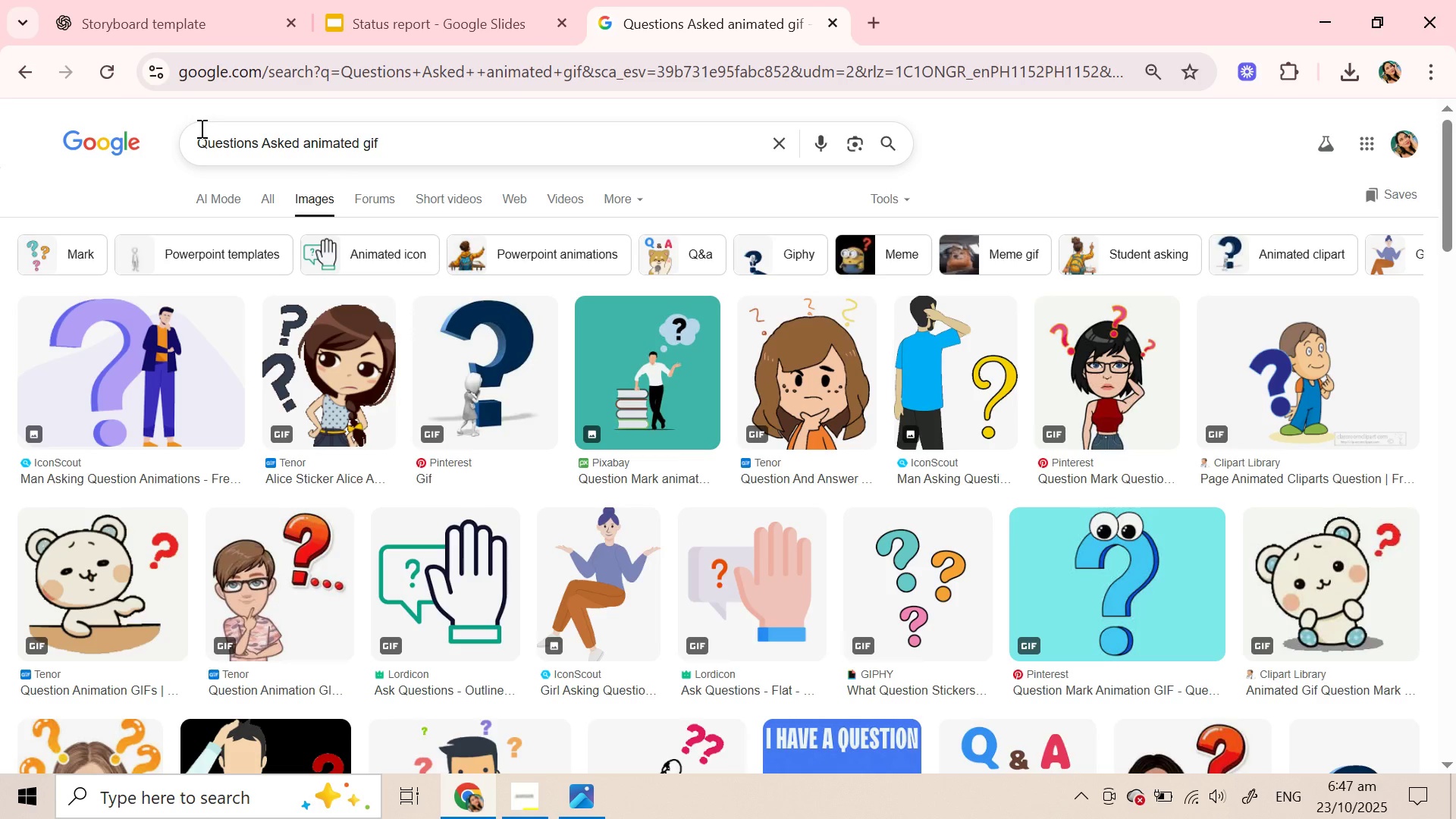 
left_click([165, 402])
 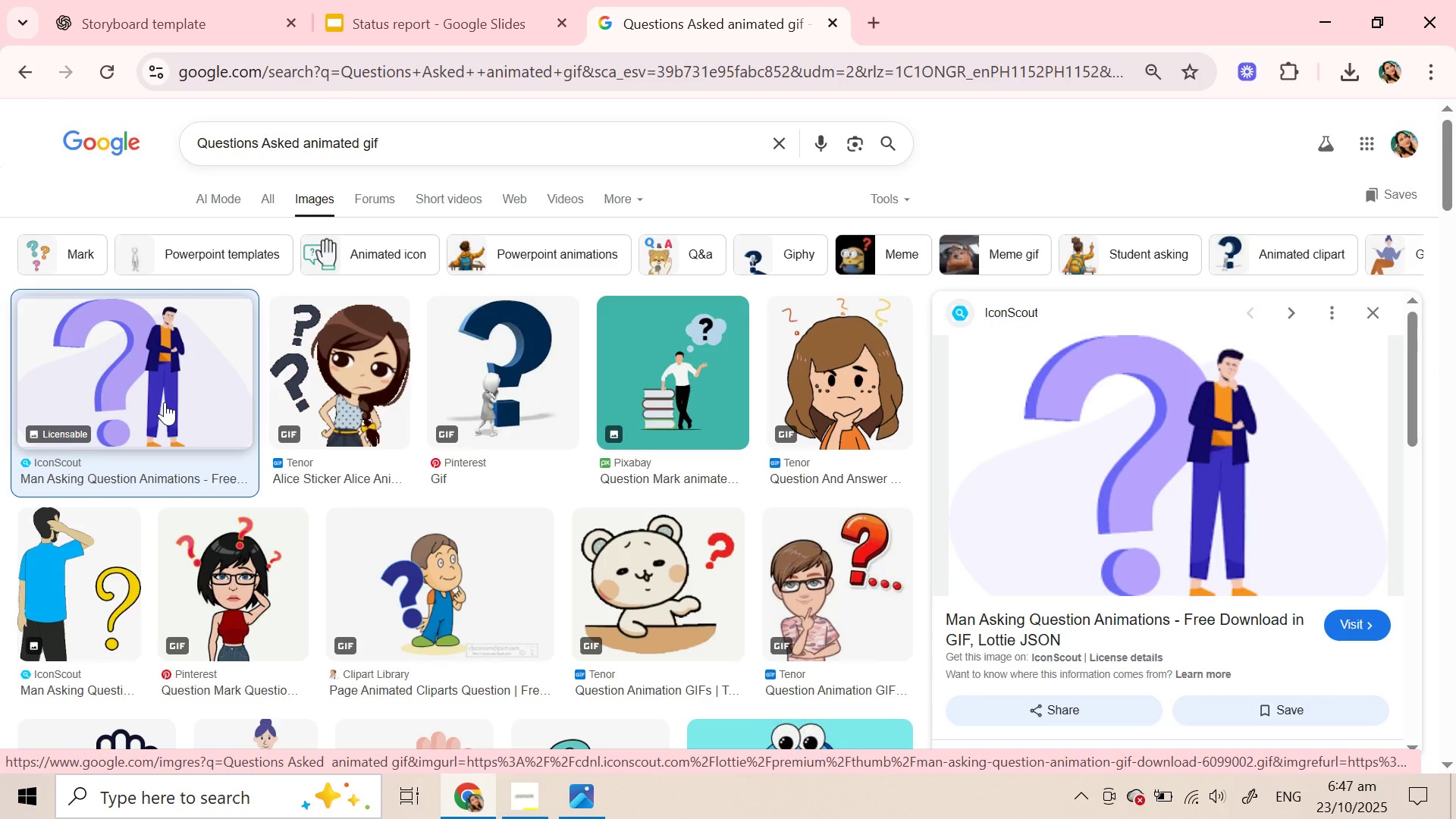 
scroll: coordinate [1295, 524], scroll_direction: down, amount: 7.0
 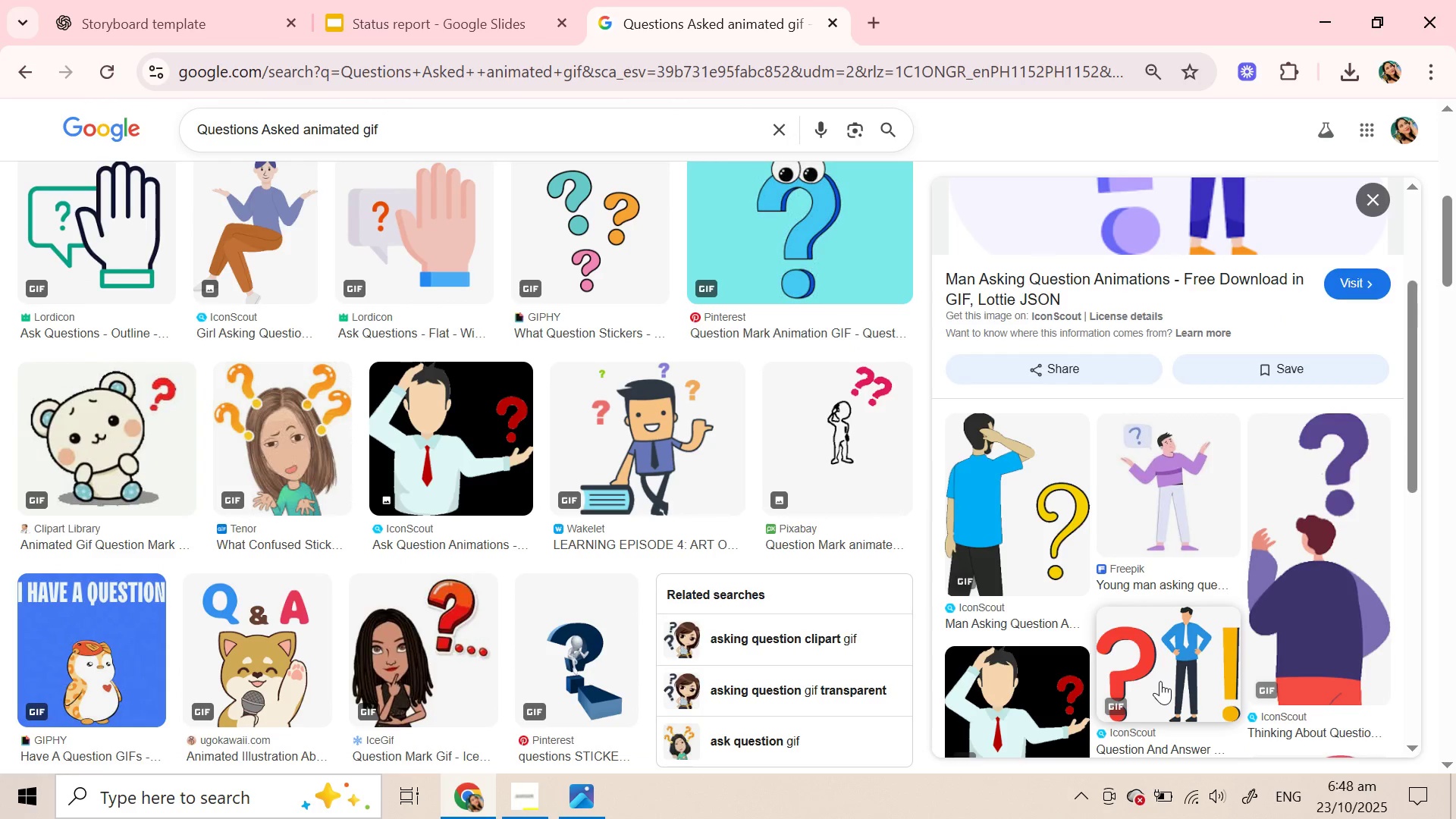 
wait(8.35)
 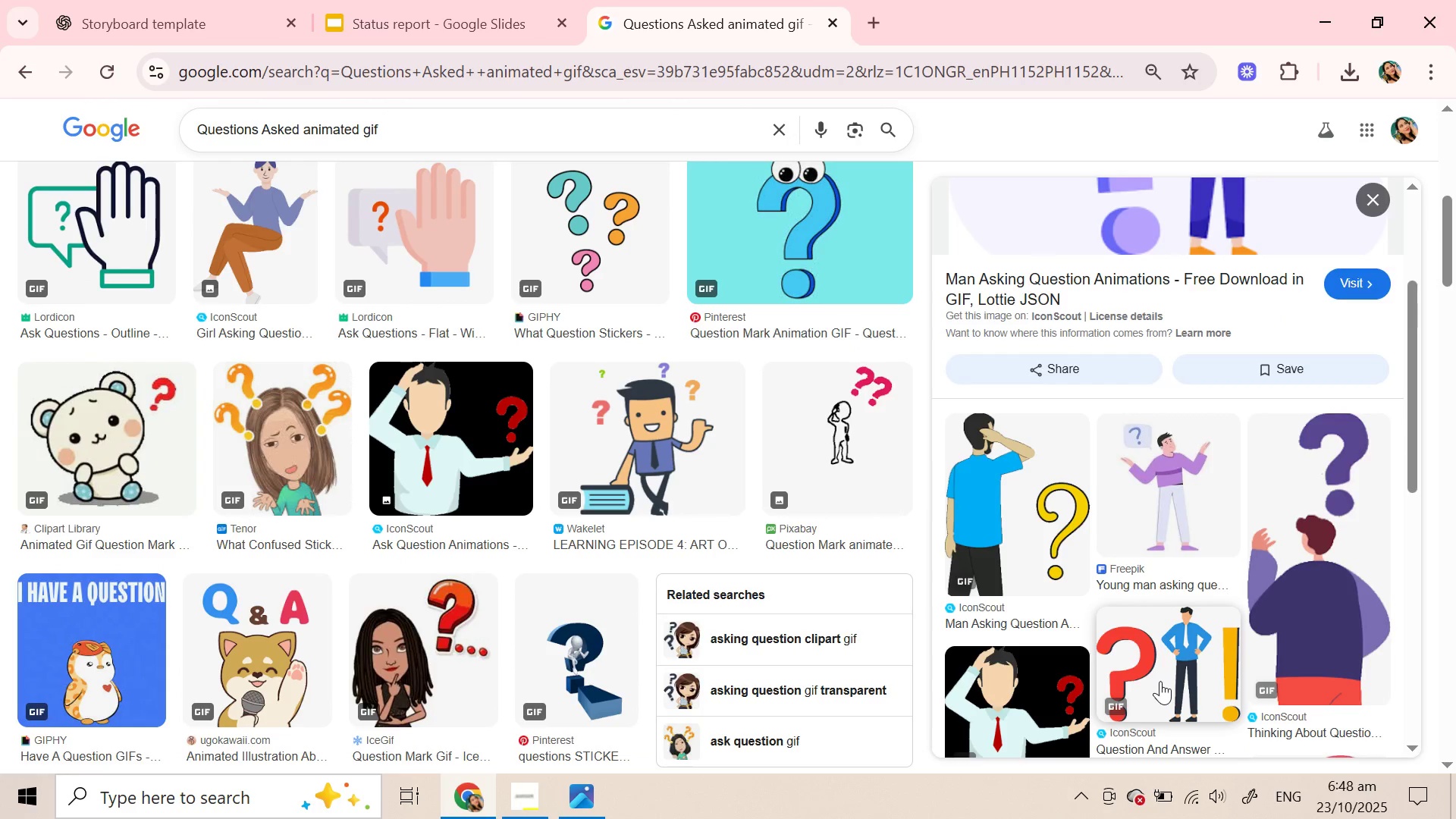 
left_click([1160, 687])
 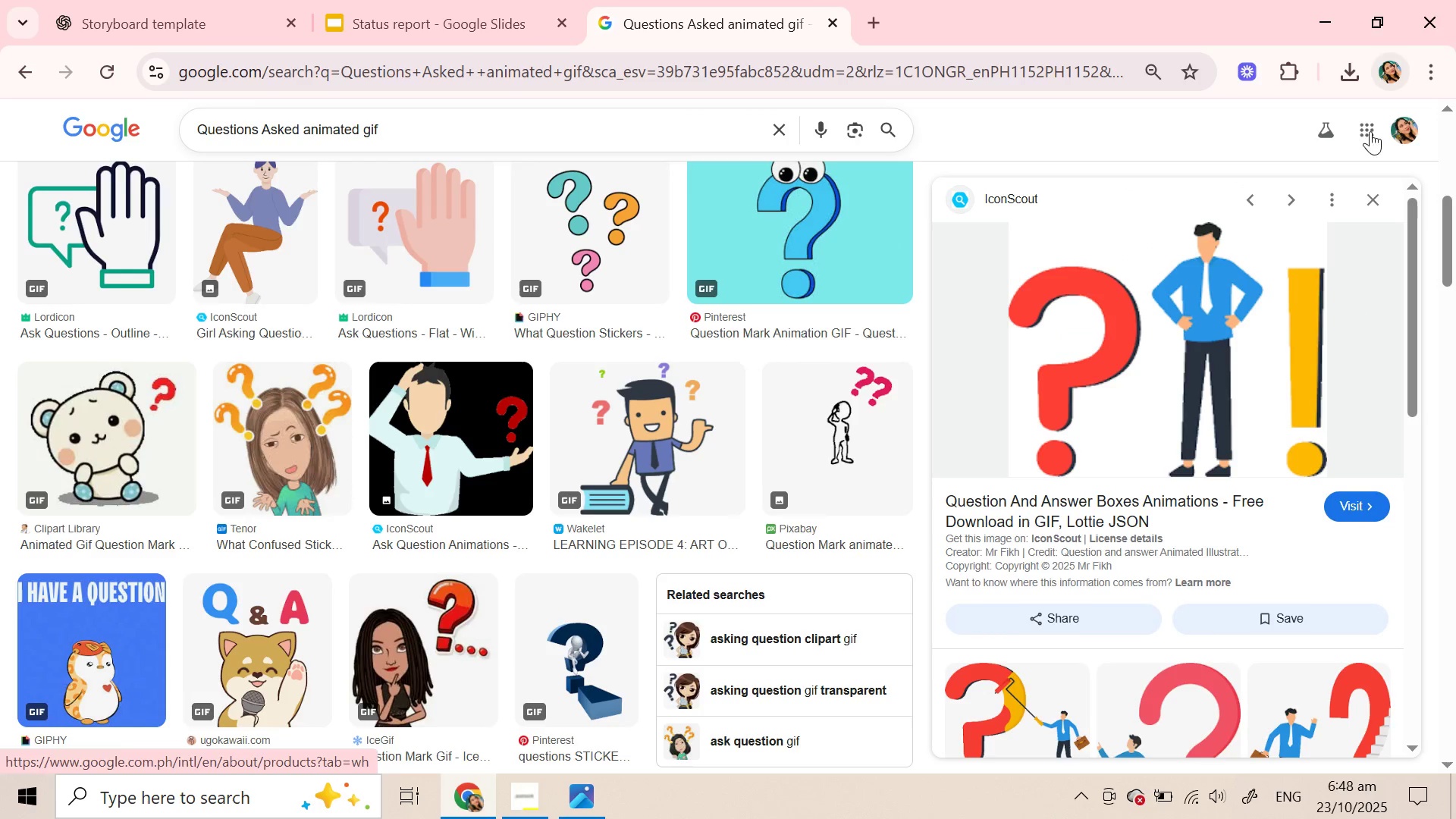 
left_click([1365, 193])
 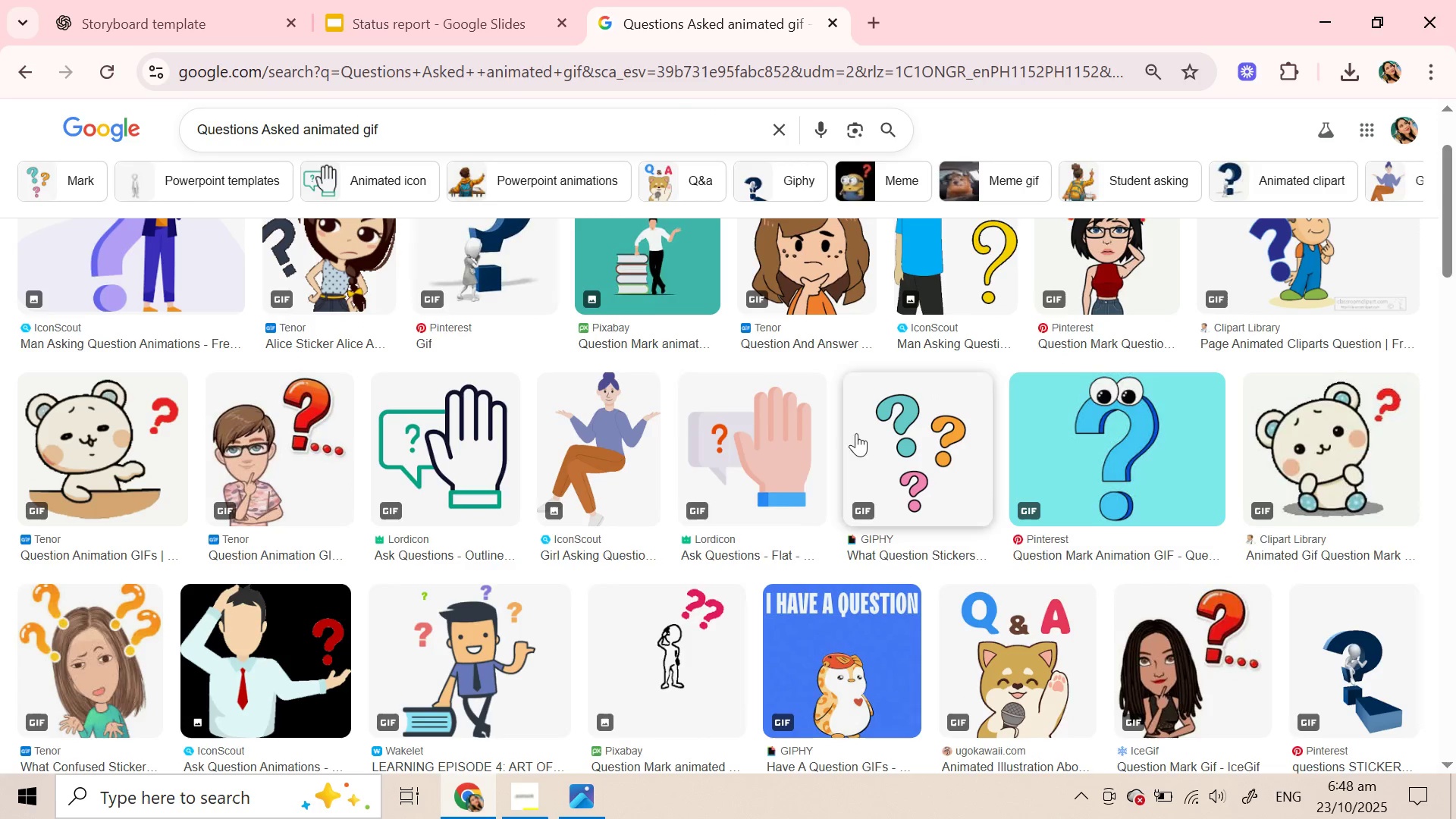 
scroll: coordinate [786, 510], scroll_direction: down, amount: 2.0
 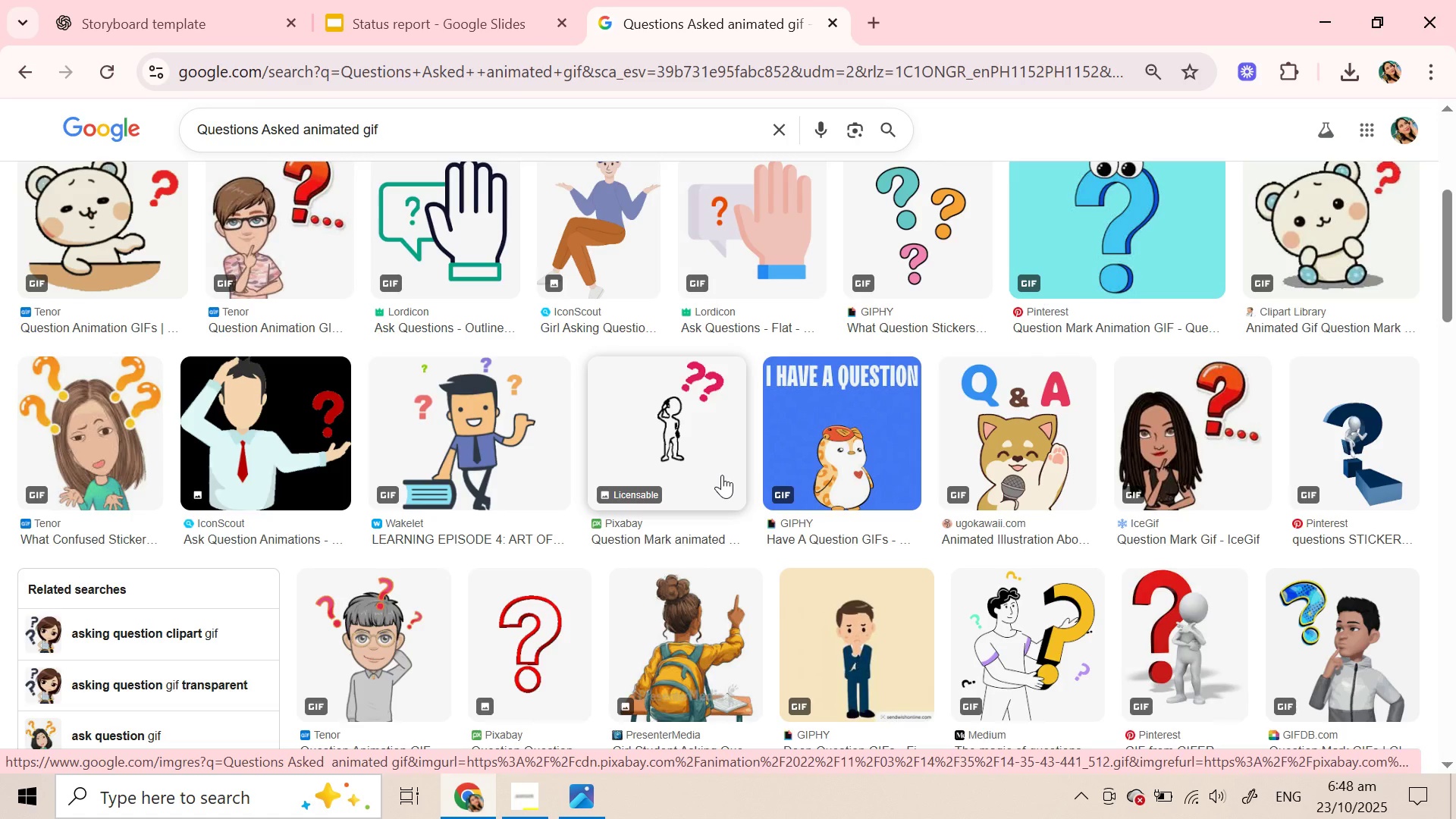 
wait(14.67)
 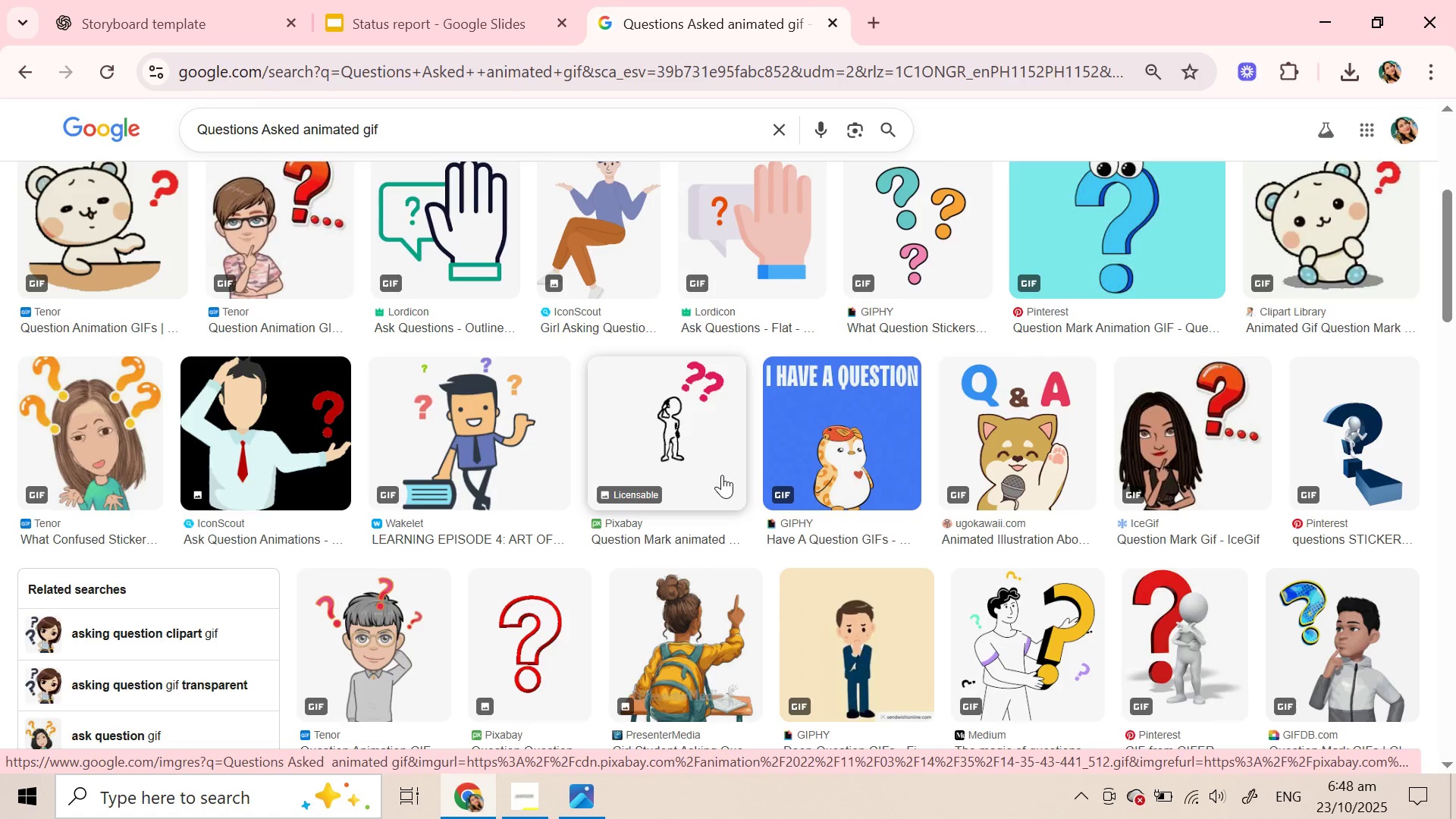 
scroll: coordinate [848, 521], scroll_direction: down, amount: 4.0
 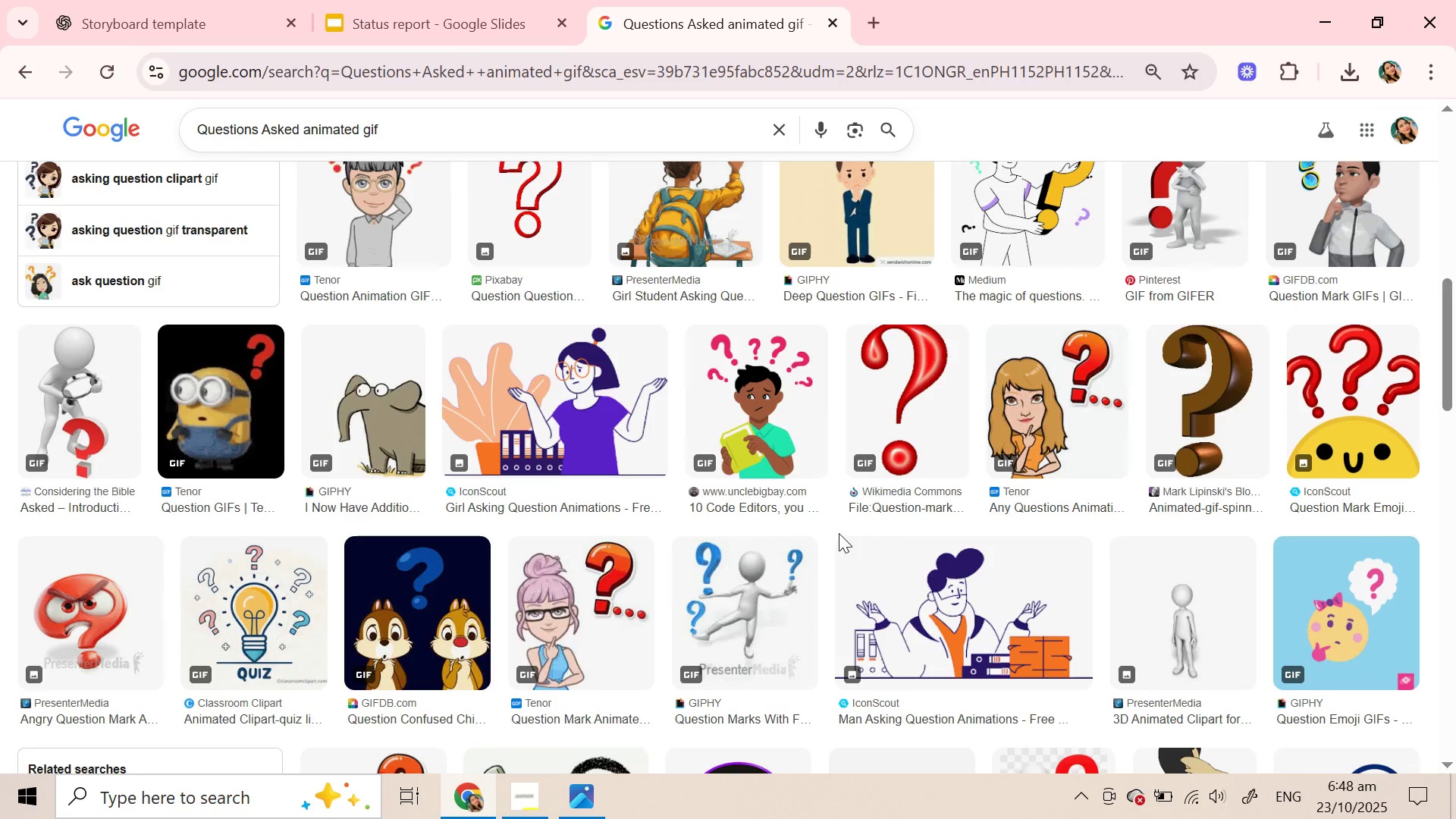 
wait(5.06)
 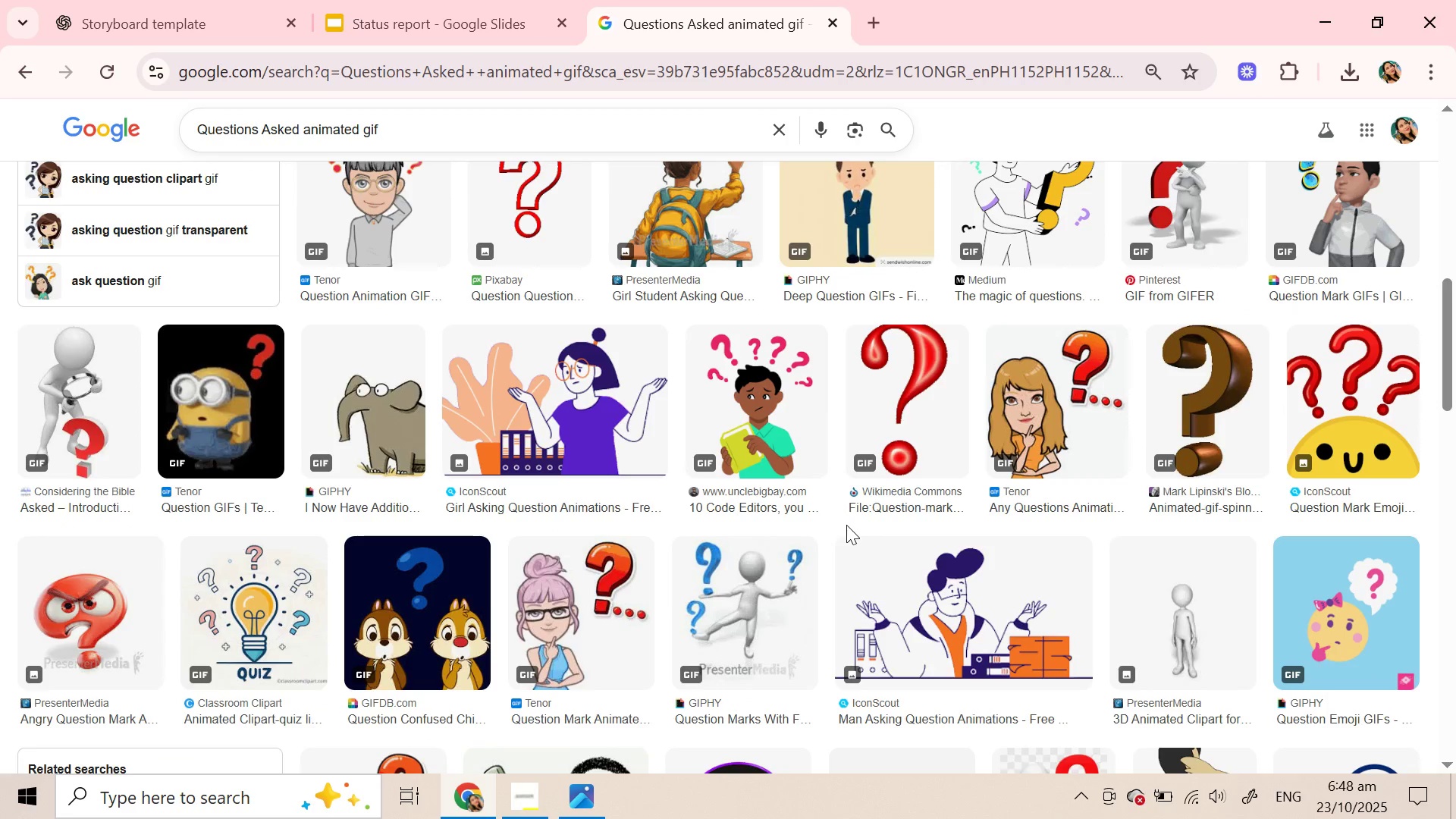 
scroll: coordinate [839, 533], scroll_direction: up, amount: 2.0
 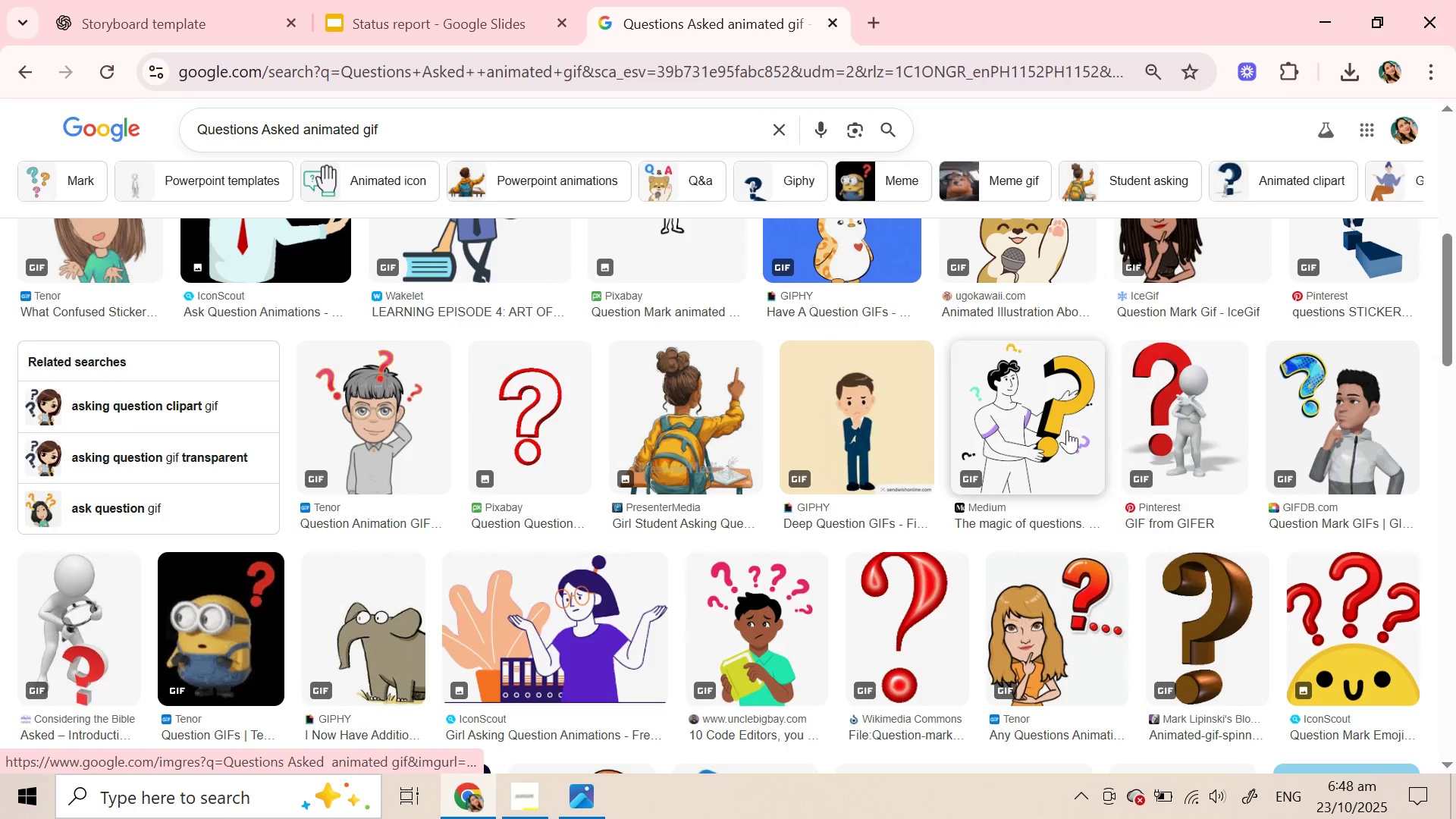 
left_click([1018, 430])
 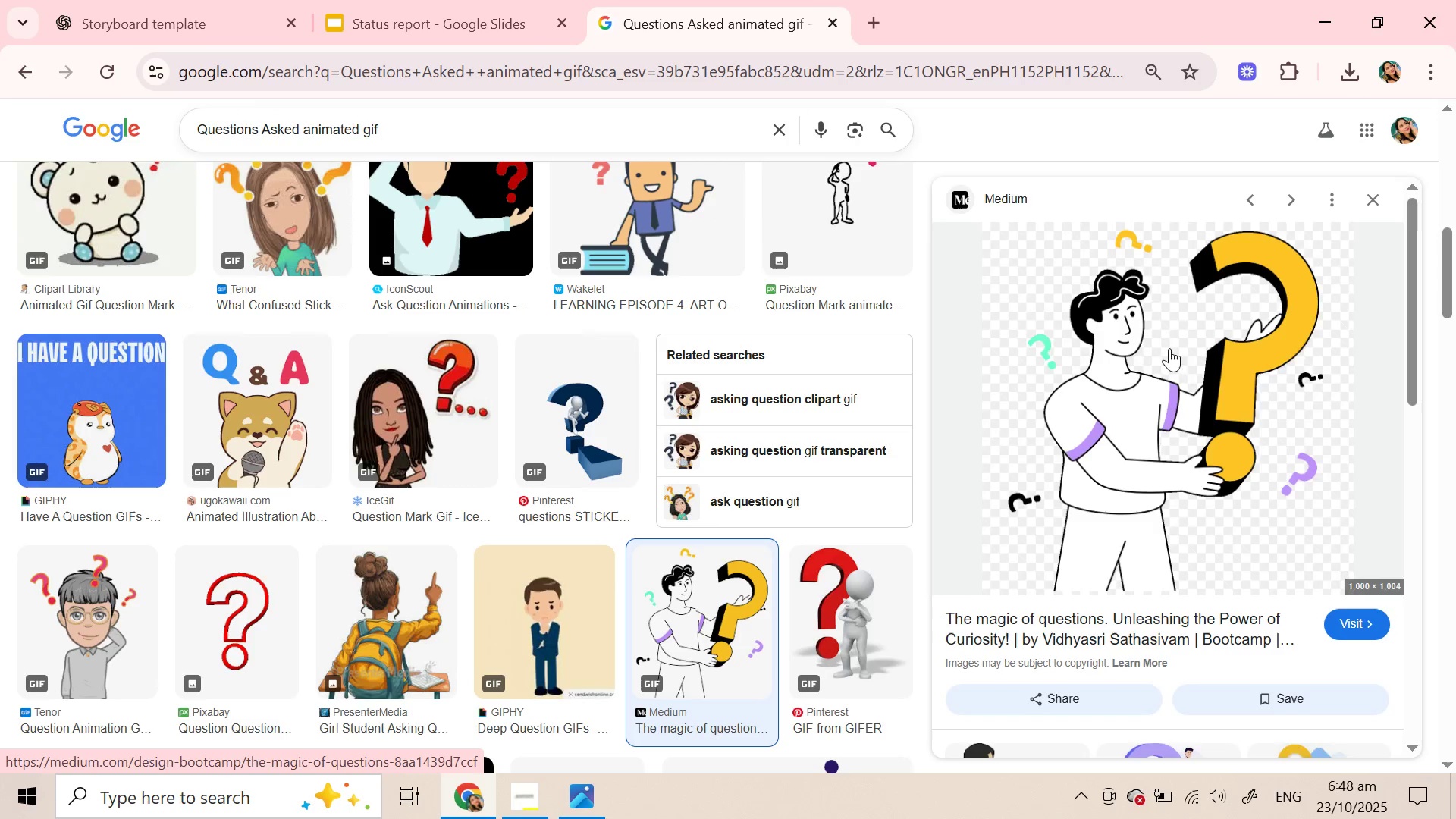 
right_click([1134, 378])
 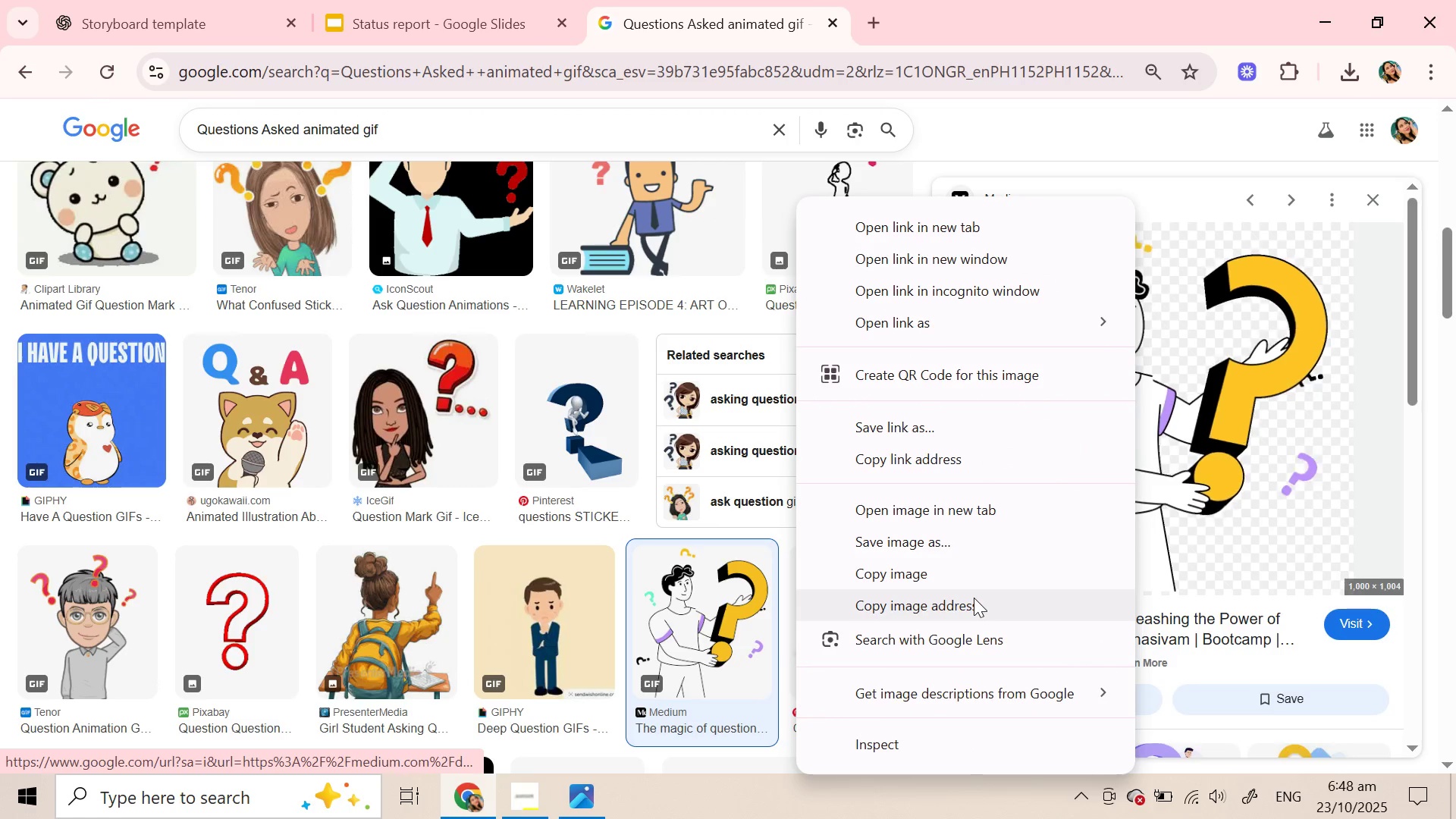 
left_click([974, 598])
 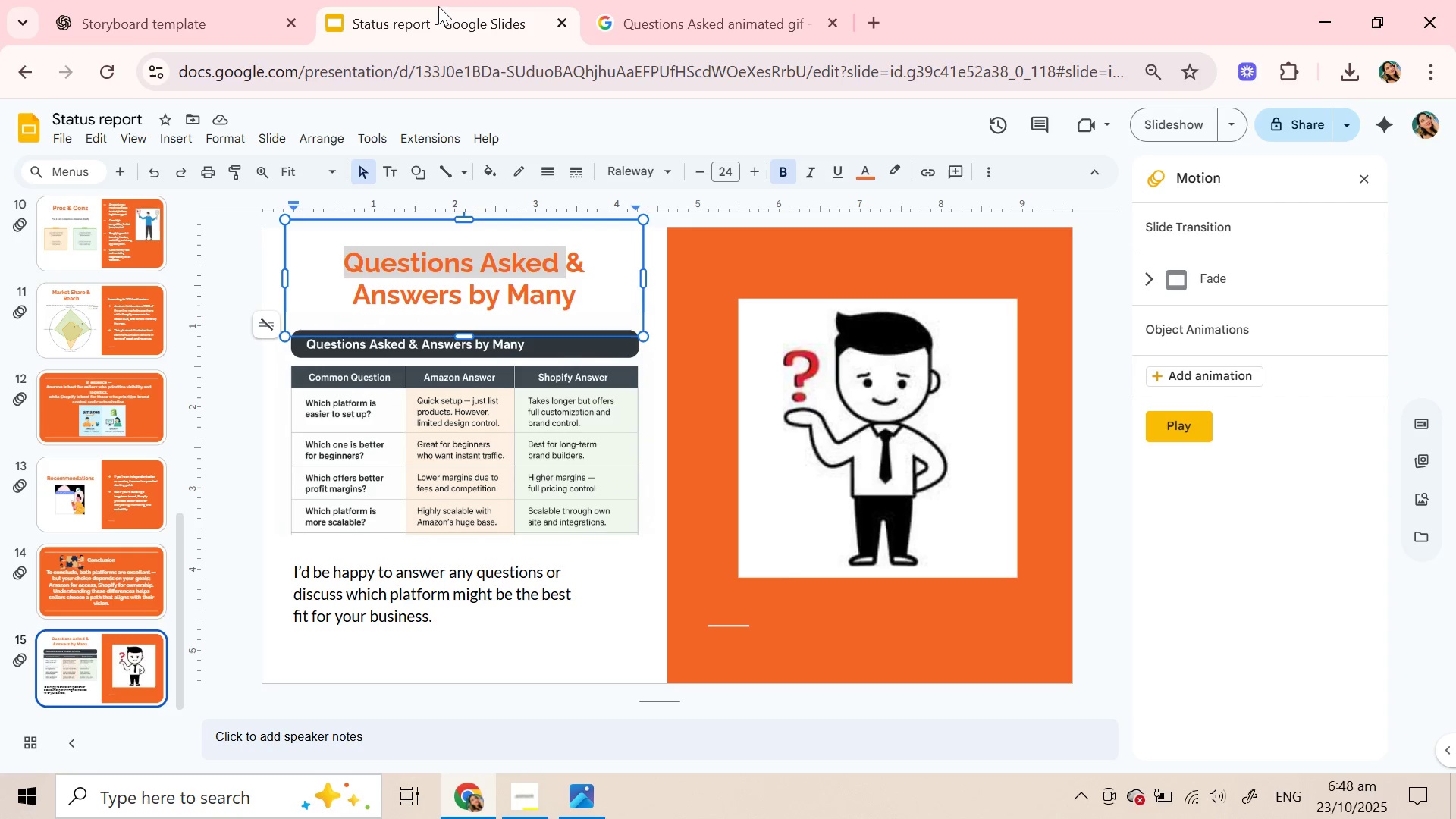 
left_click([438, 7])
 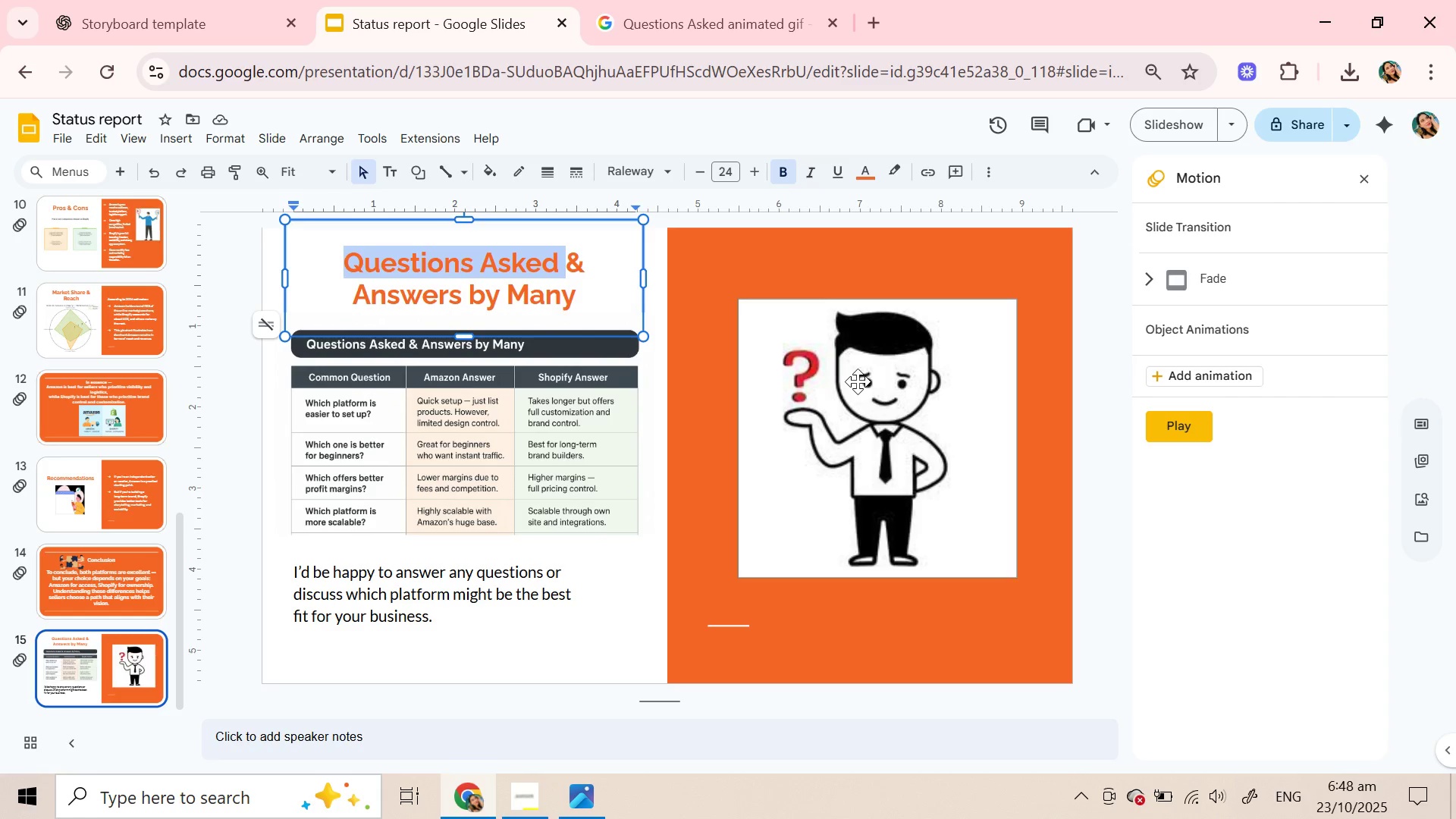 
right_click([858, 381])
 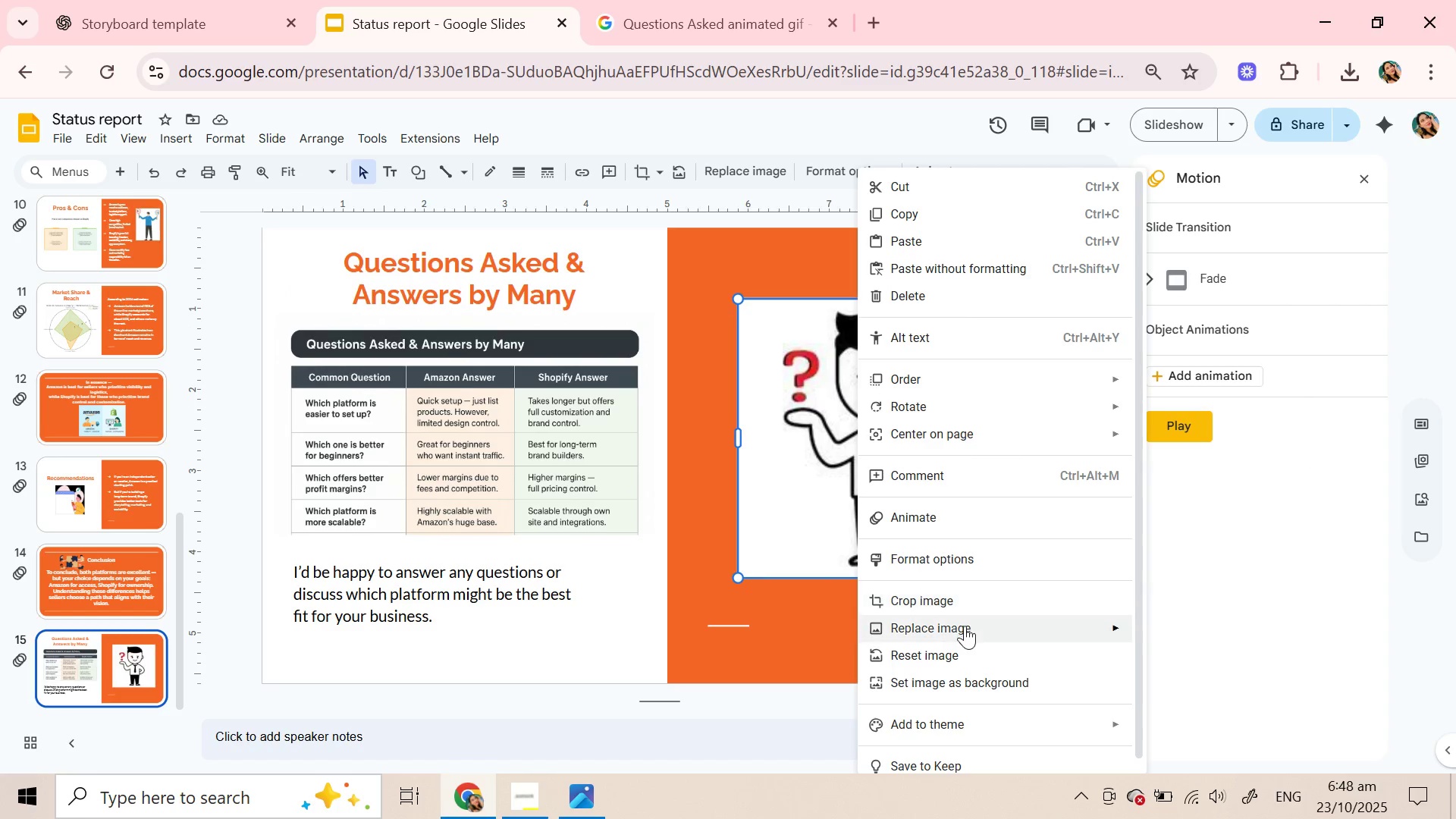 
left_click([964, 626])
 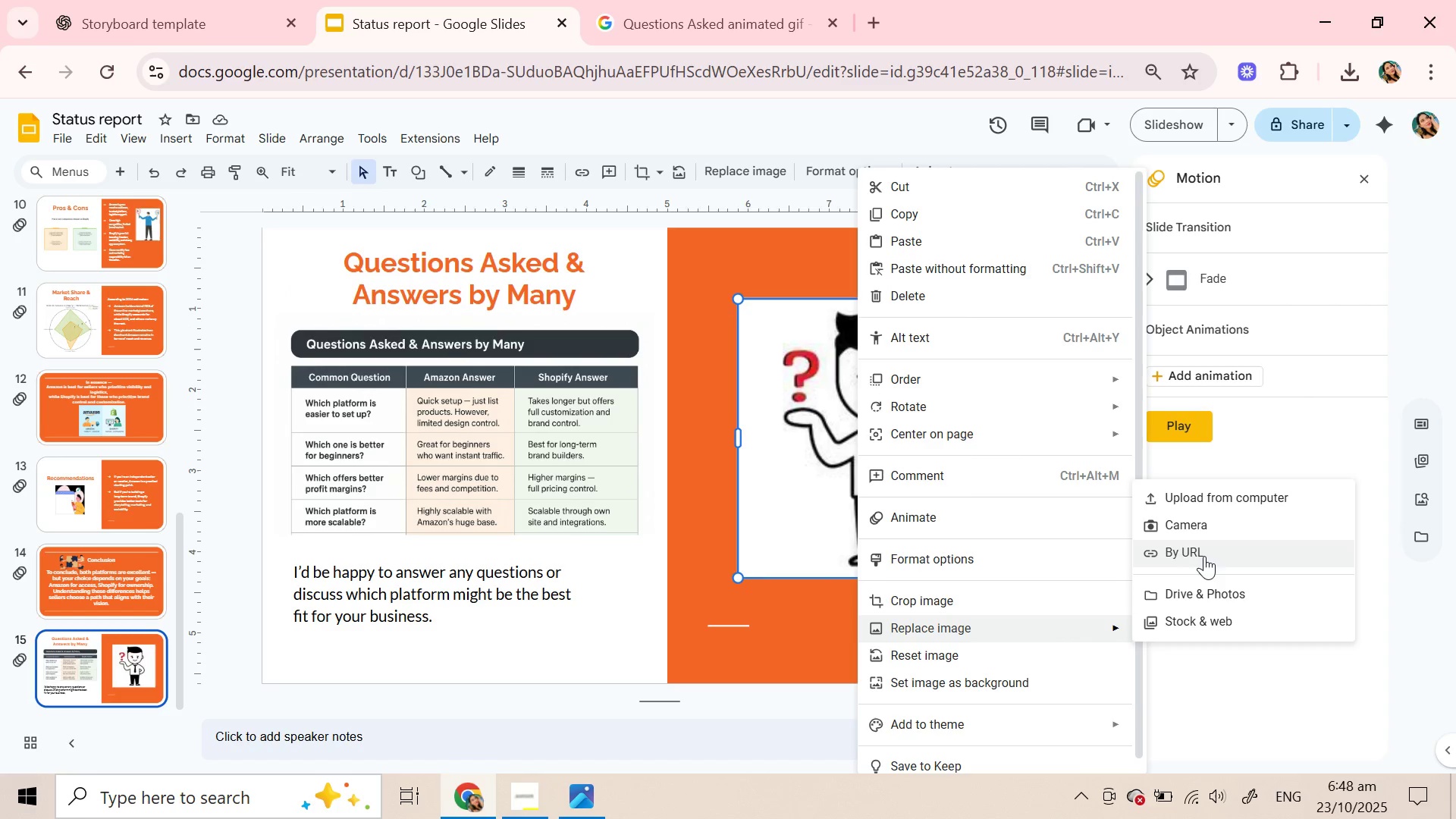 
left_click([1203, 554])
 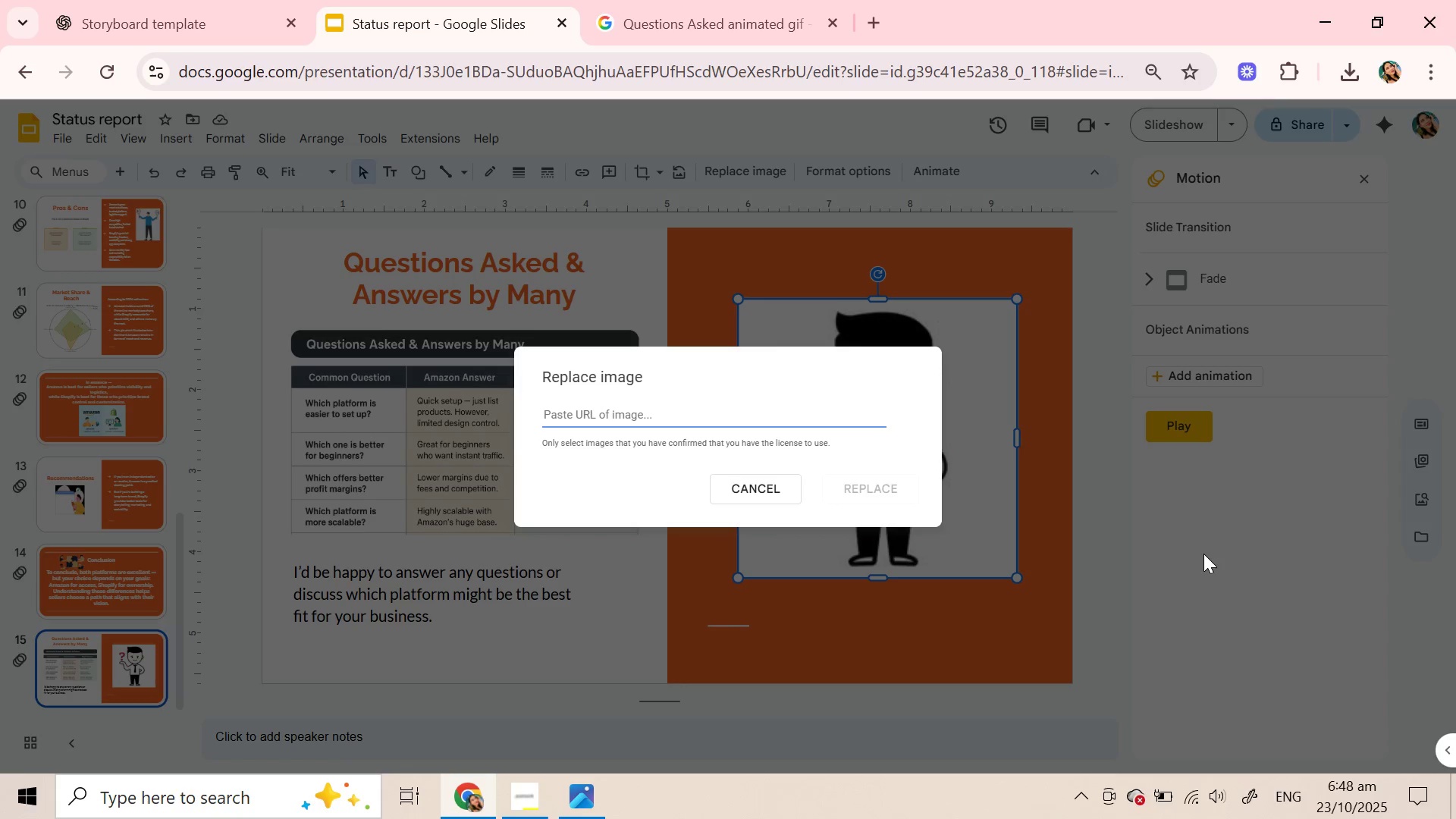 
key(Control+V)
 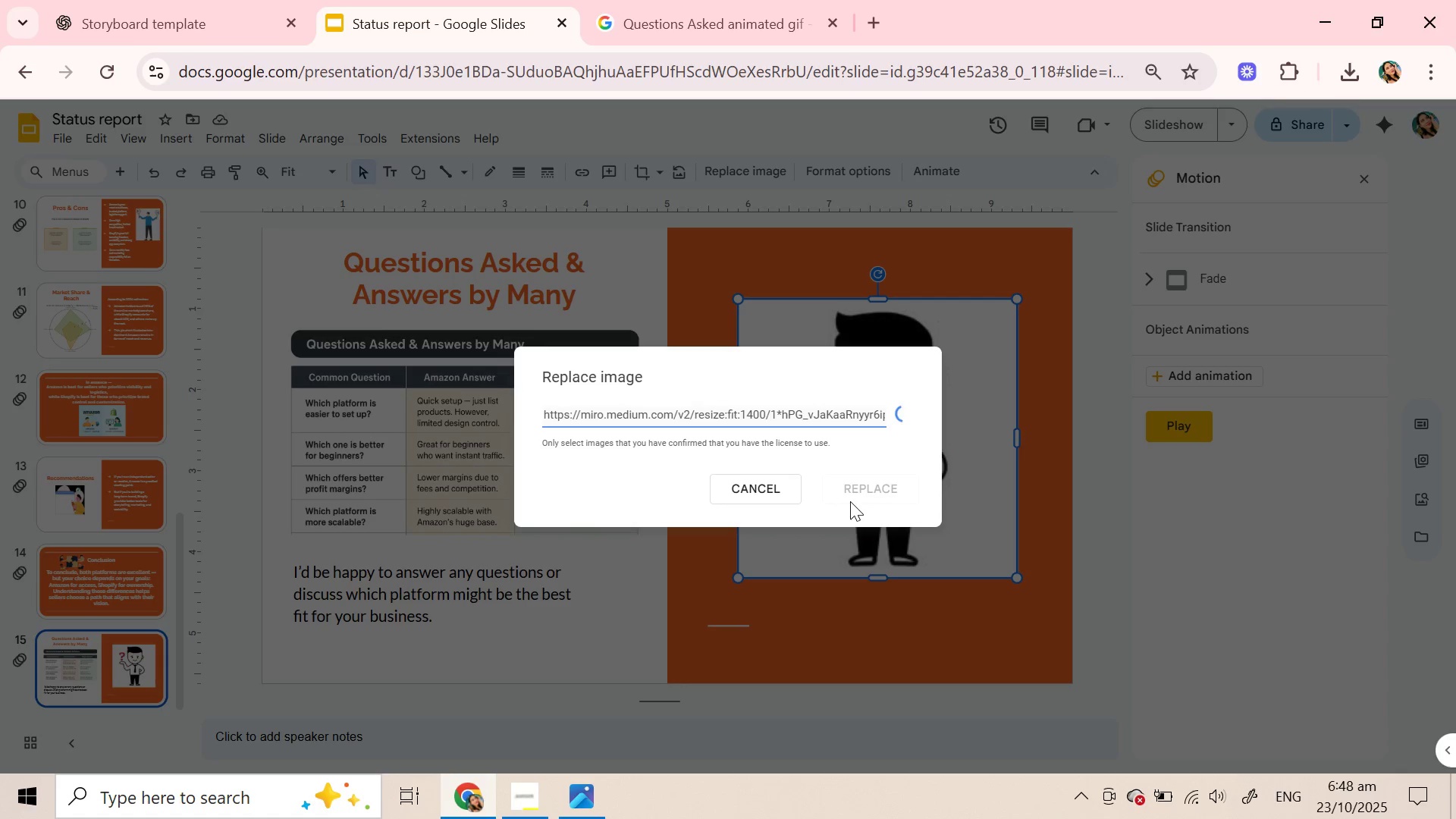 
wait(10.45)
 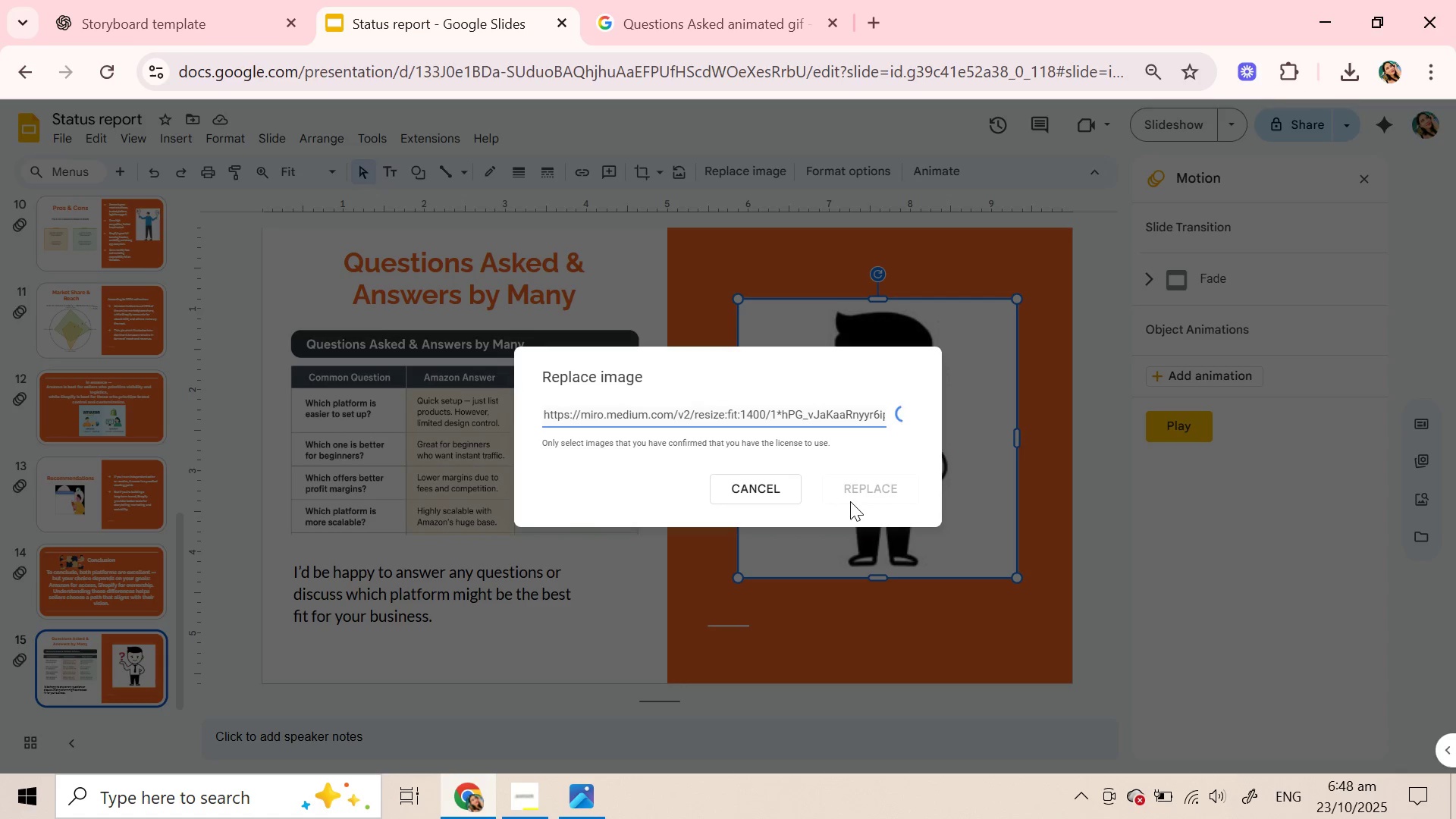 
left_click([843, 601])
 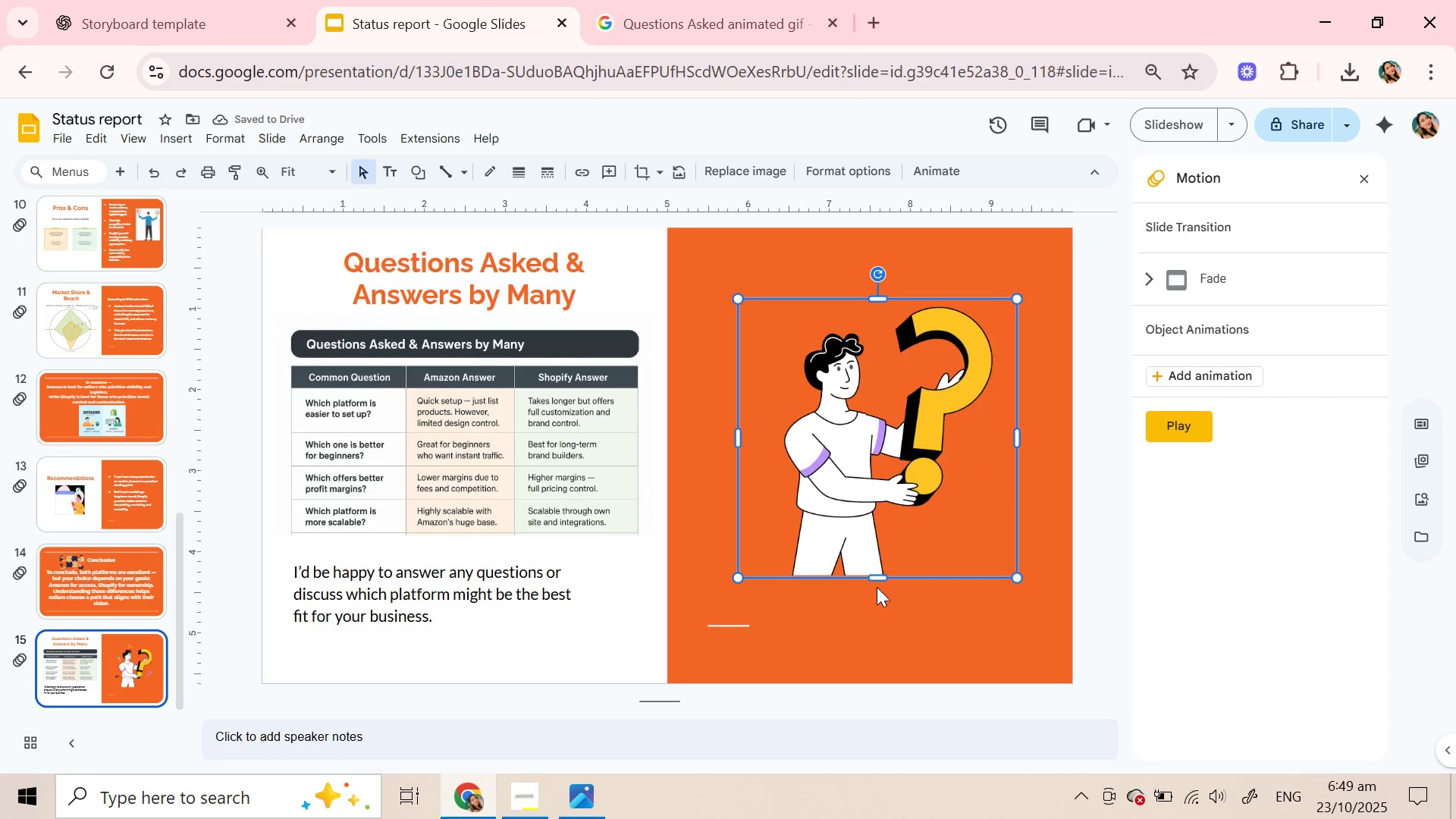 
wait(14.08)
 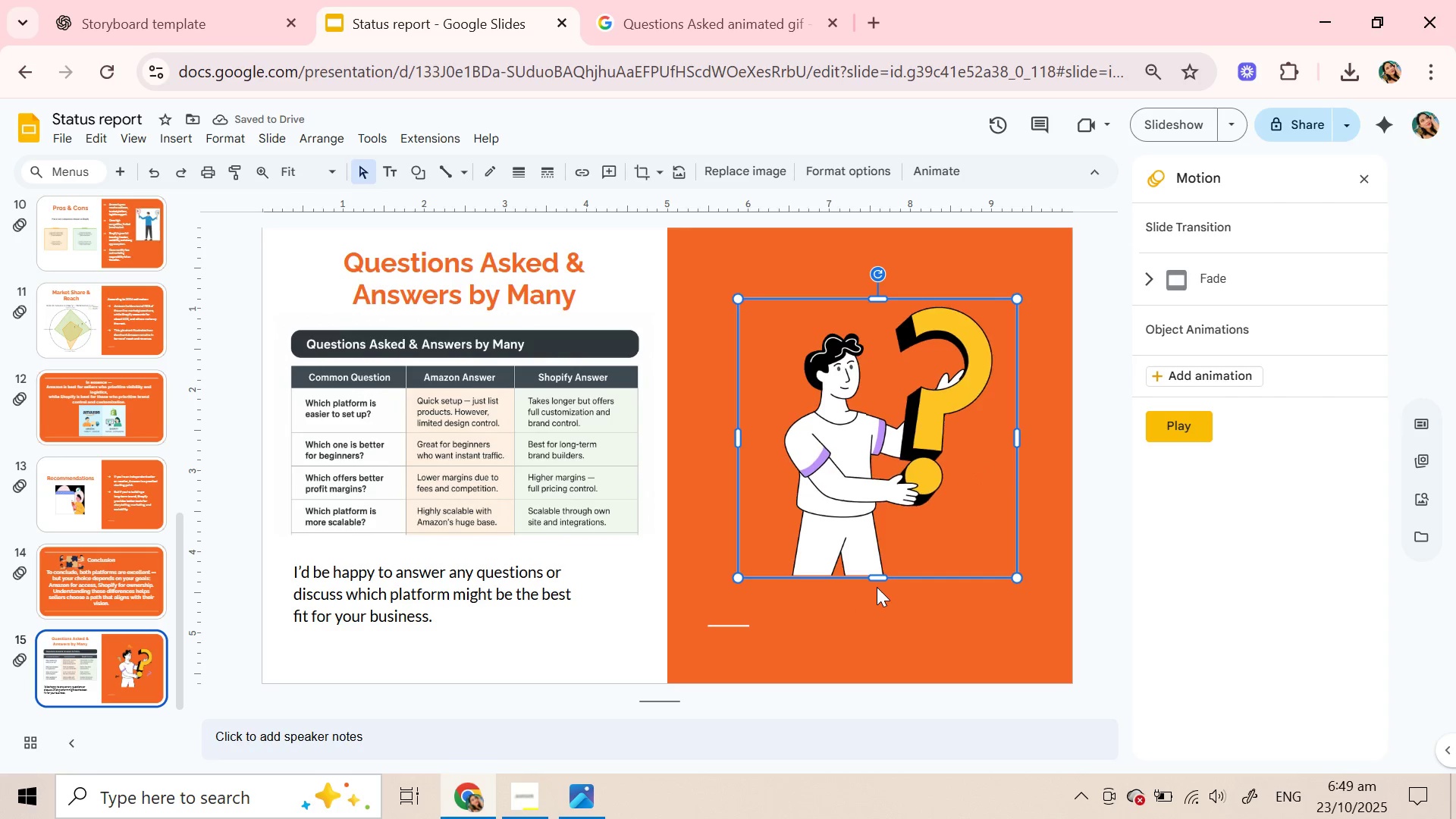 
left_click([635, 171])
 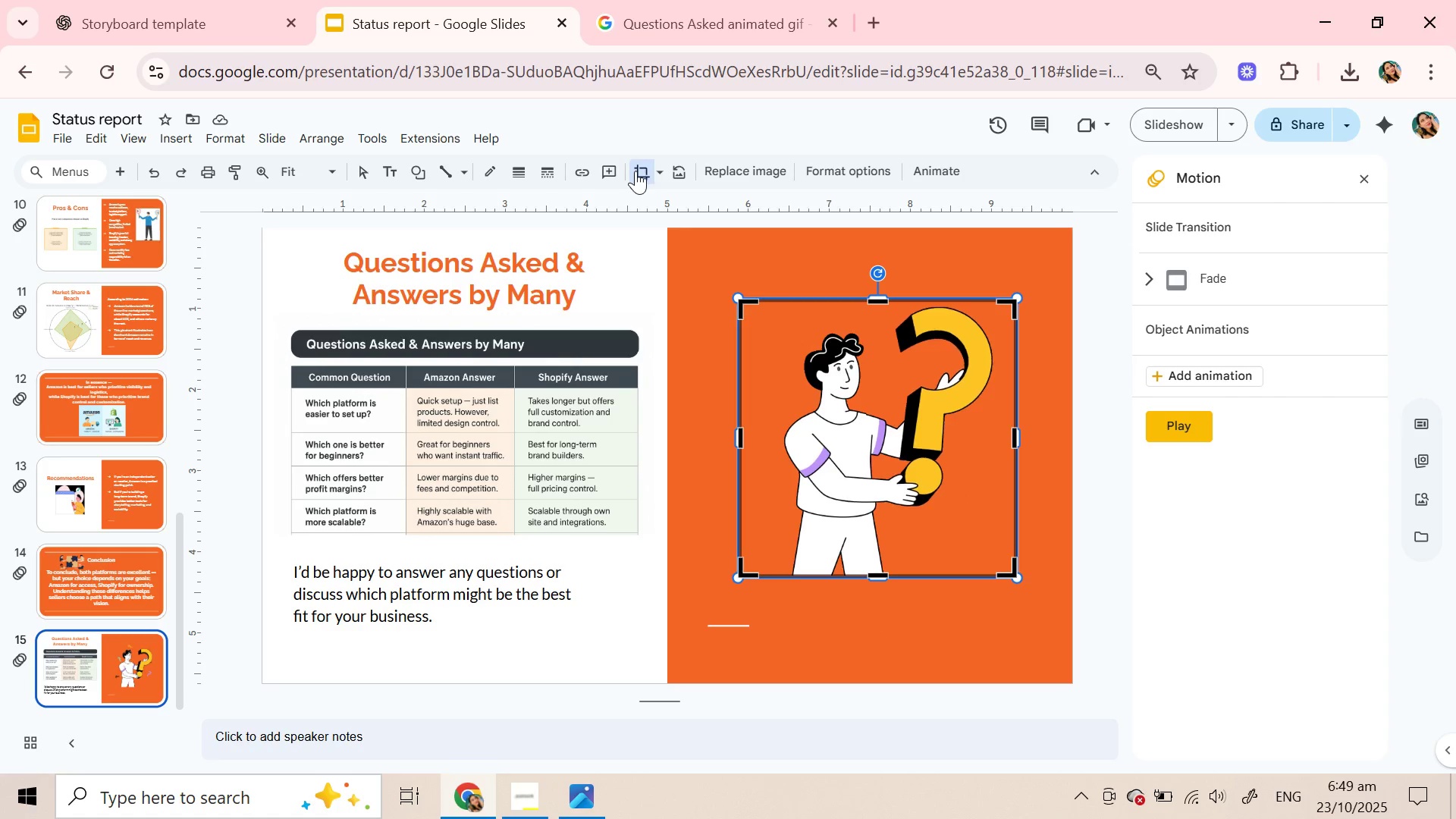 
left_click([635, 171])
 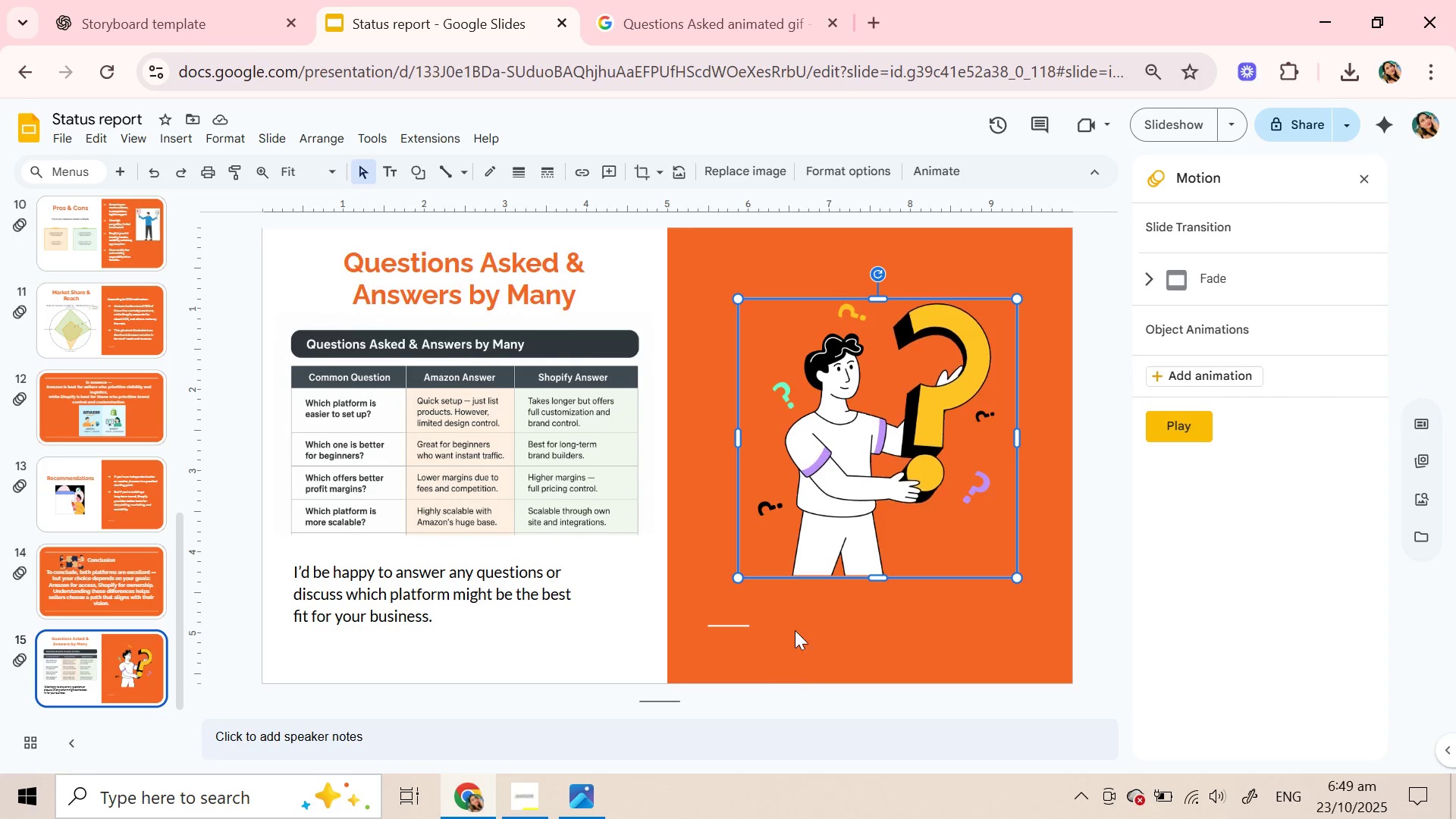 
left_click([795, 619])
 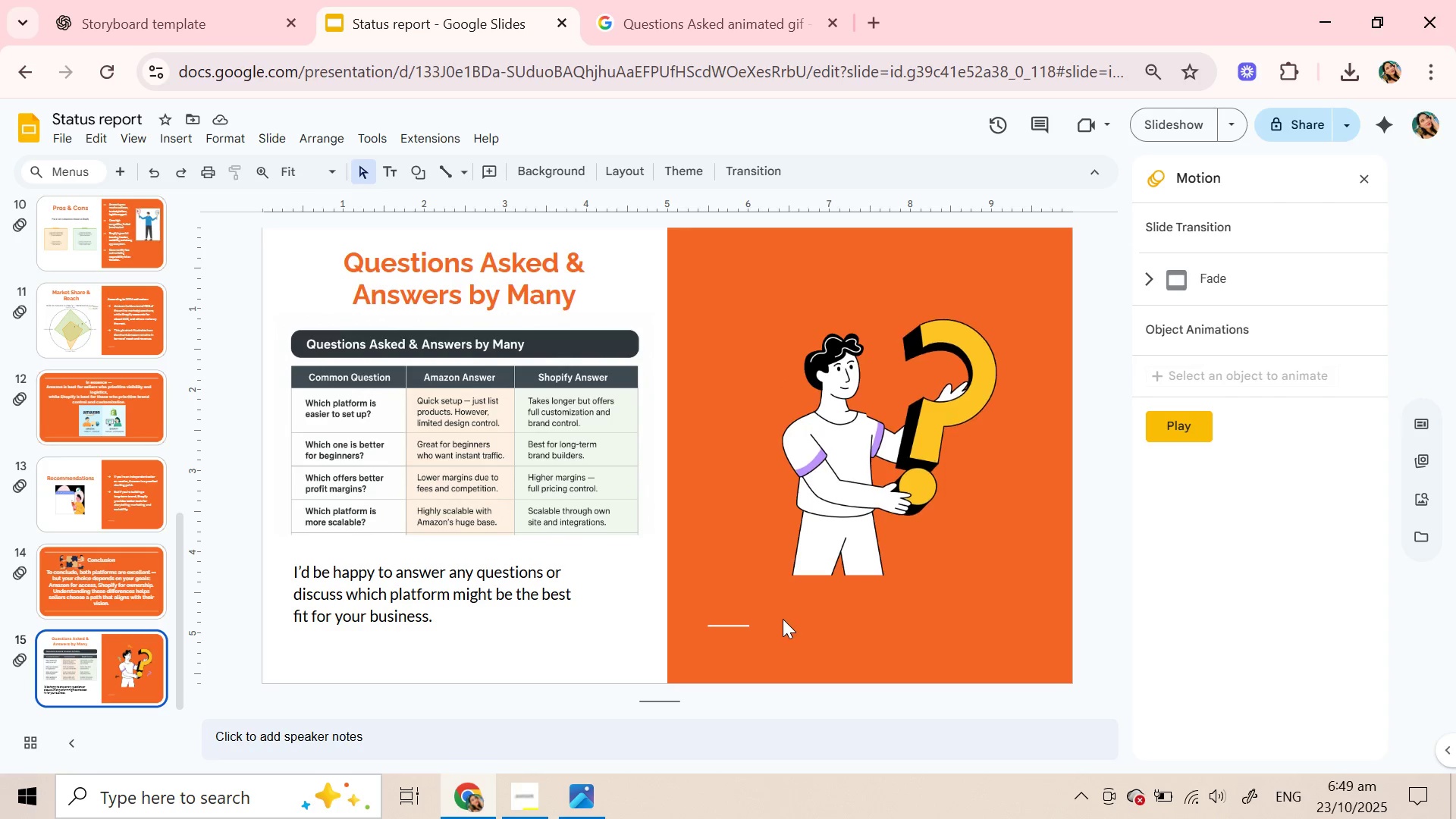 
wait(10.07)
 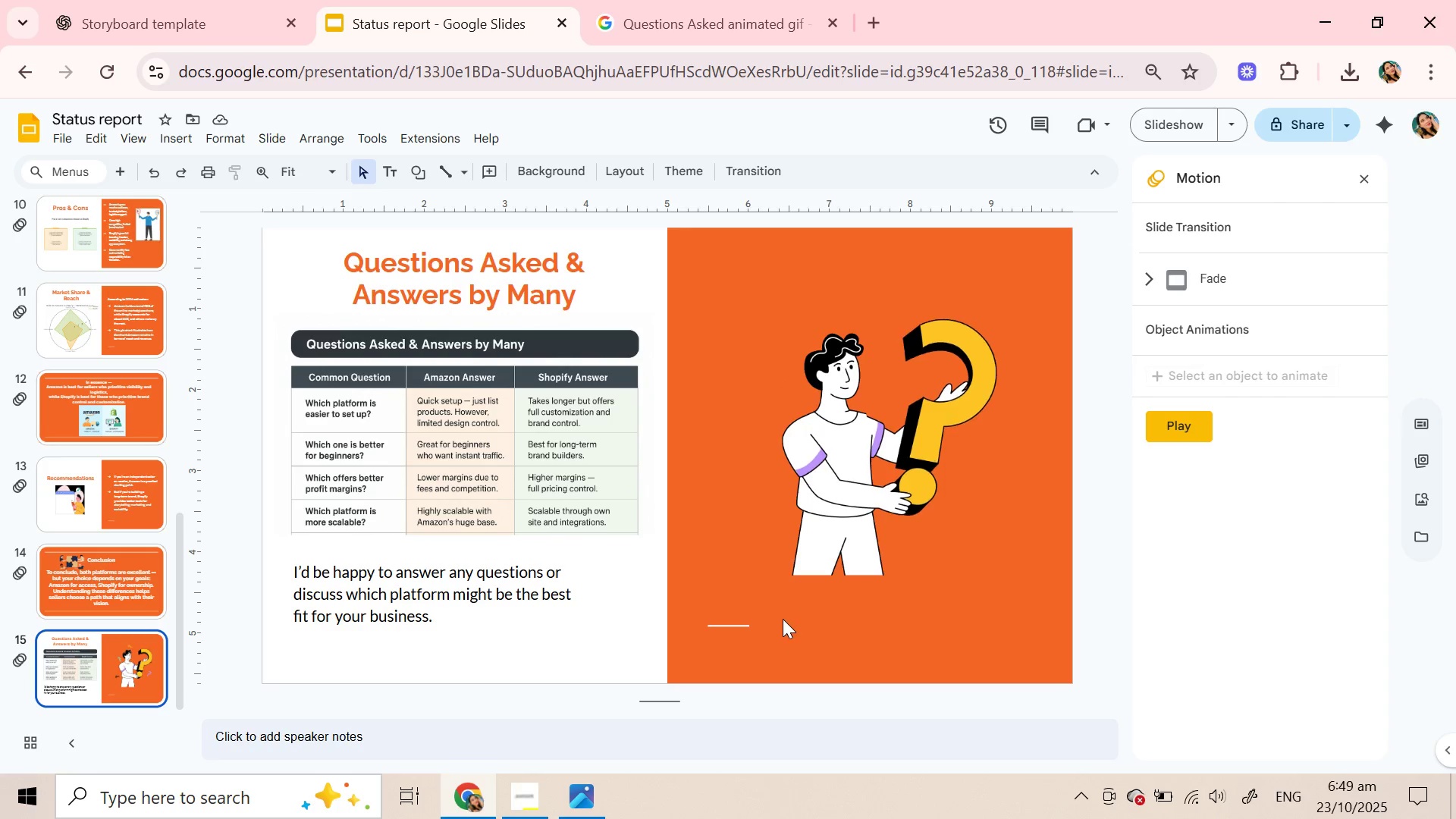 
double_click([388, 595])
 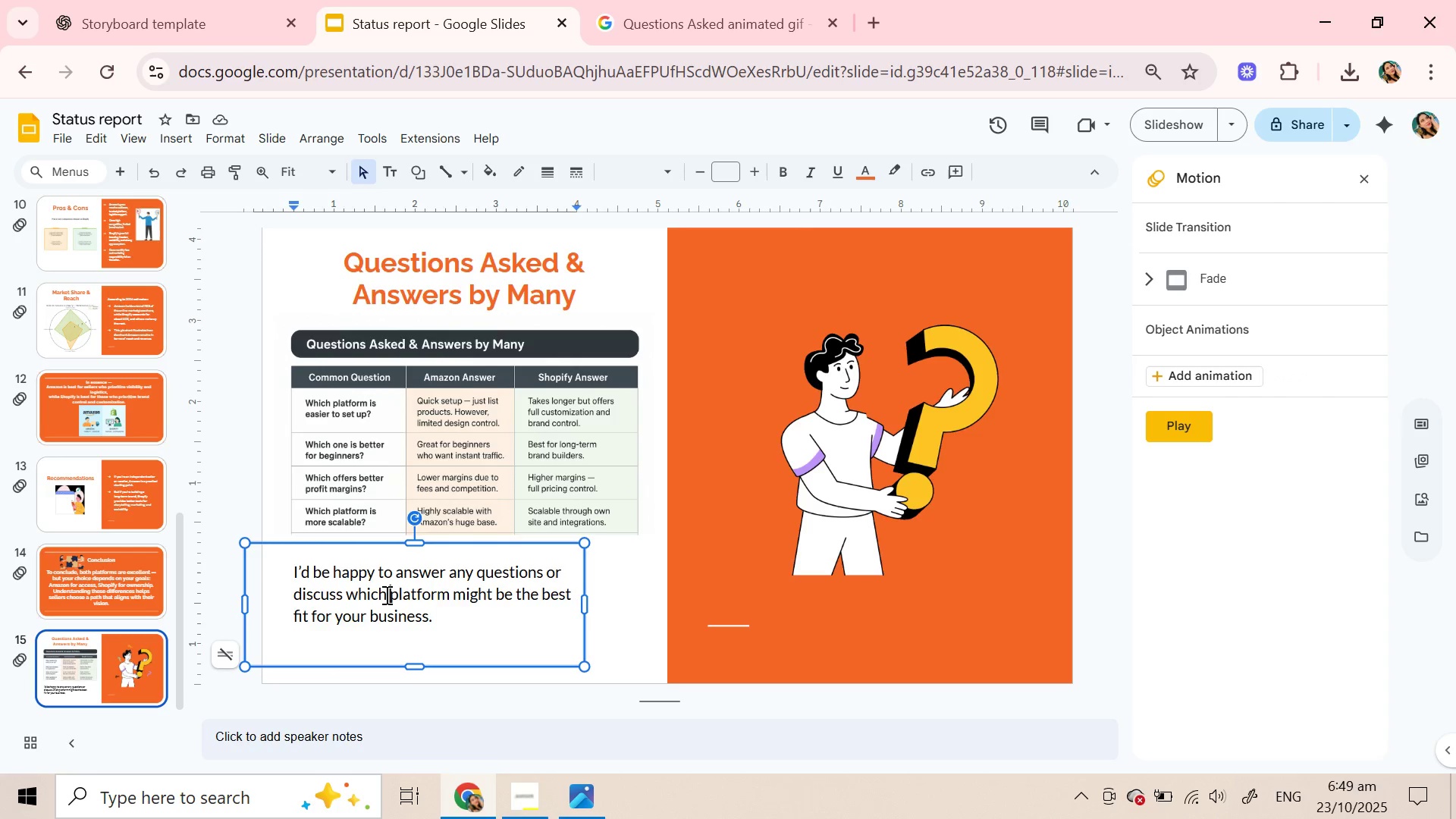 
triple_click([388, 595])
 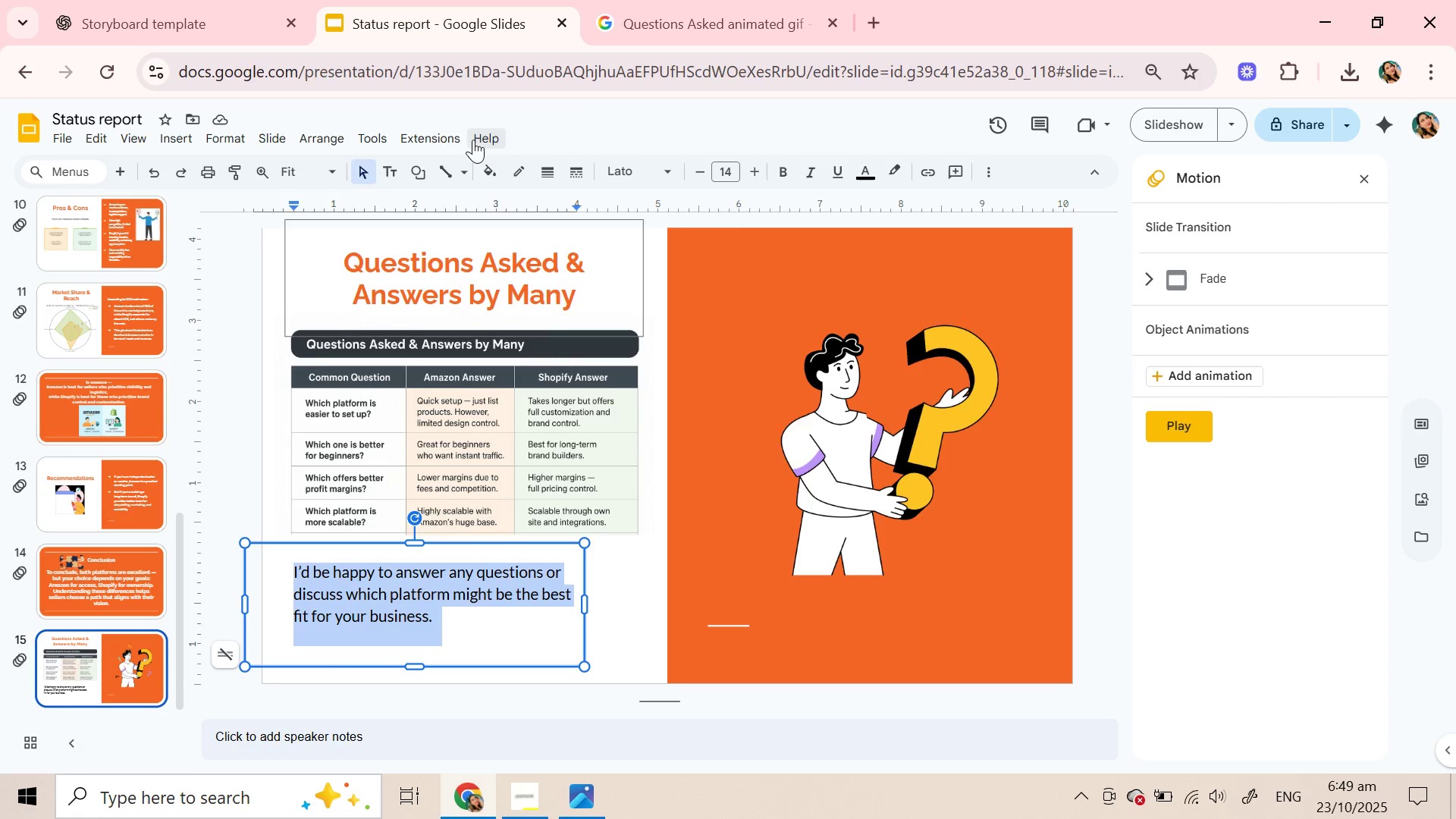 
left_click([484, 163])
 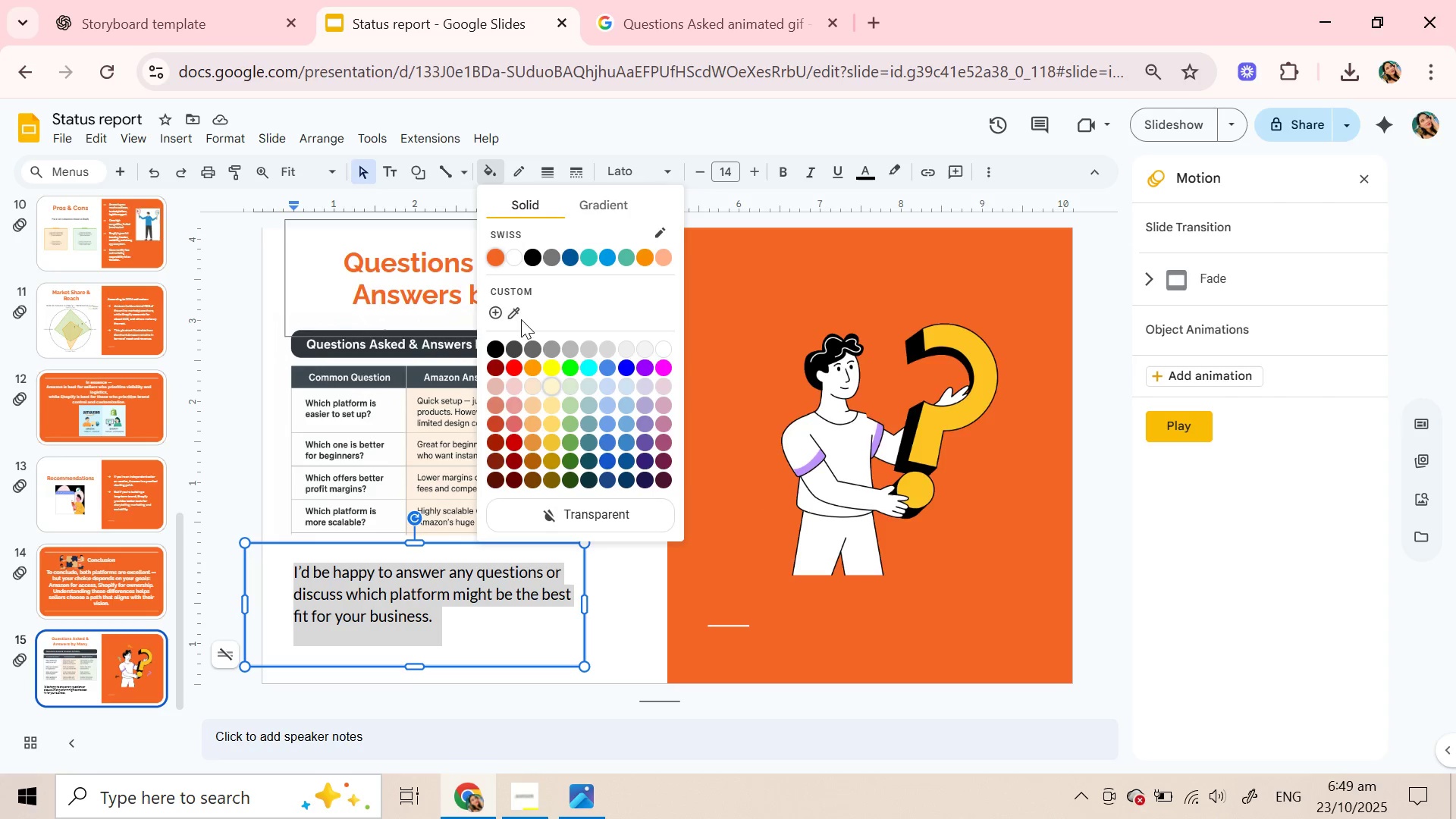 
left_click([494, 262])
 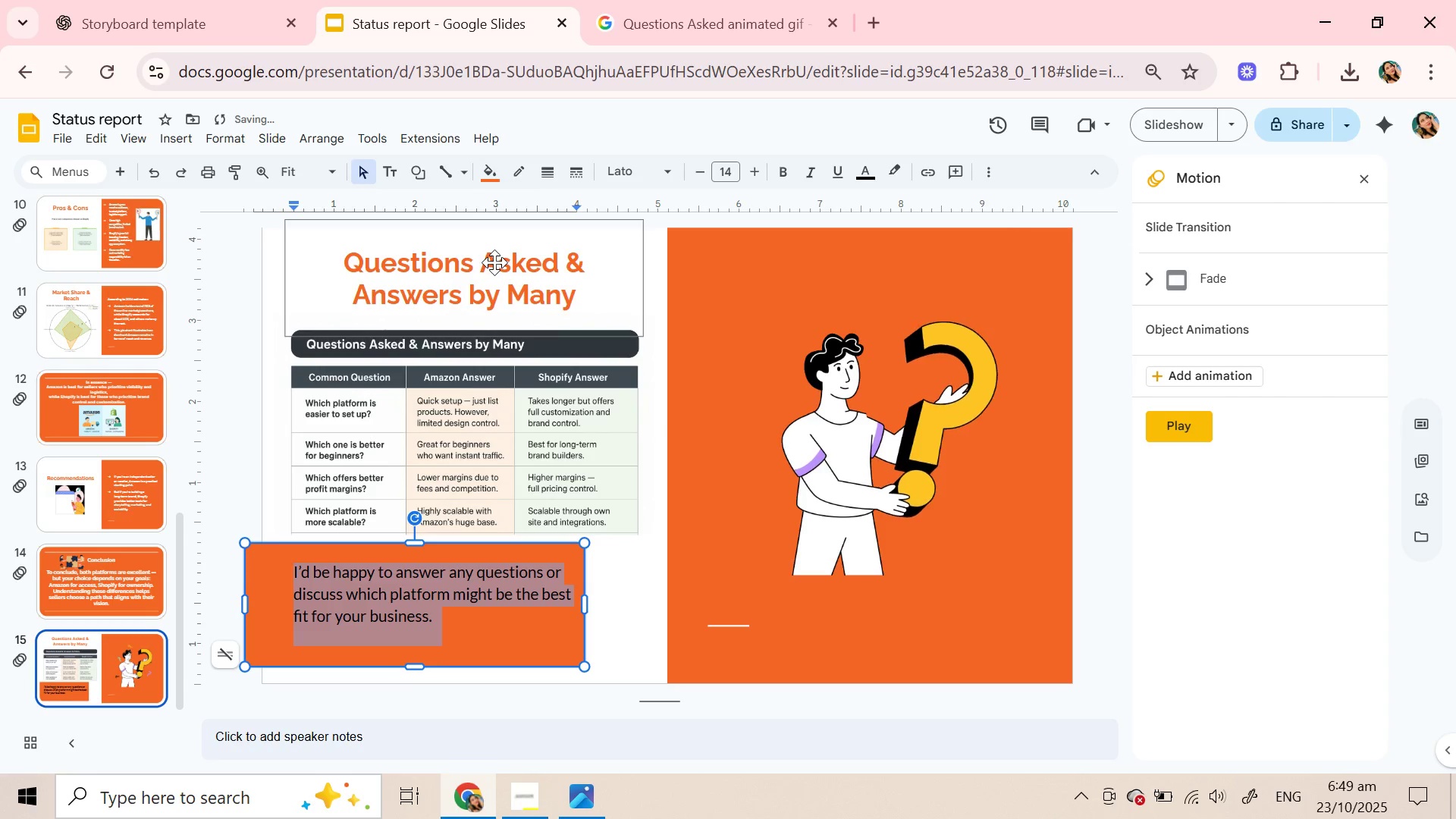 
key(Control+Z)
 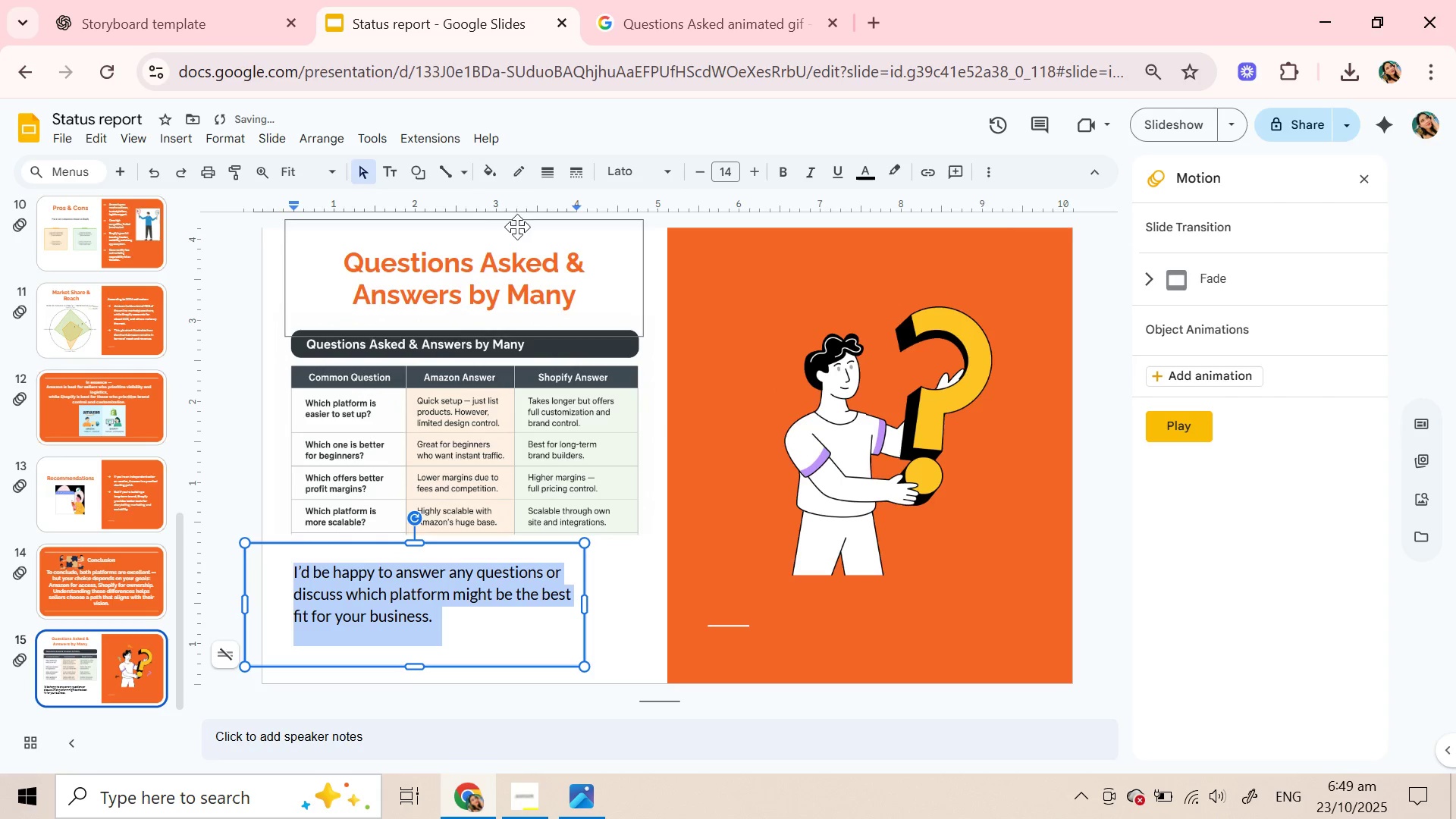 
mouse_move([520, 165])
 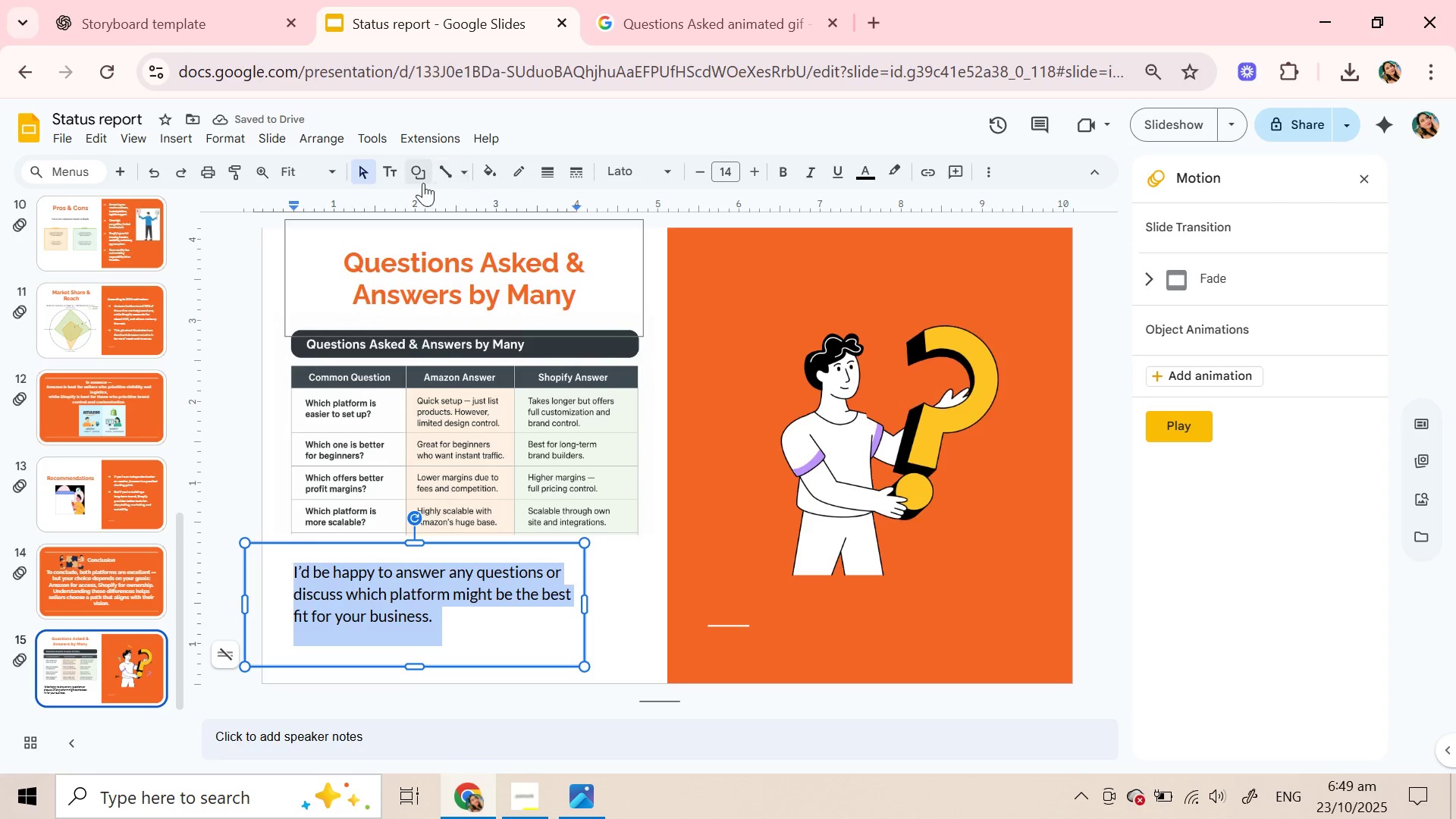 
mouse_move([435, 181])
 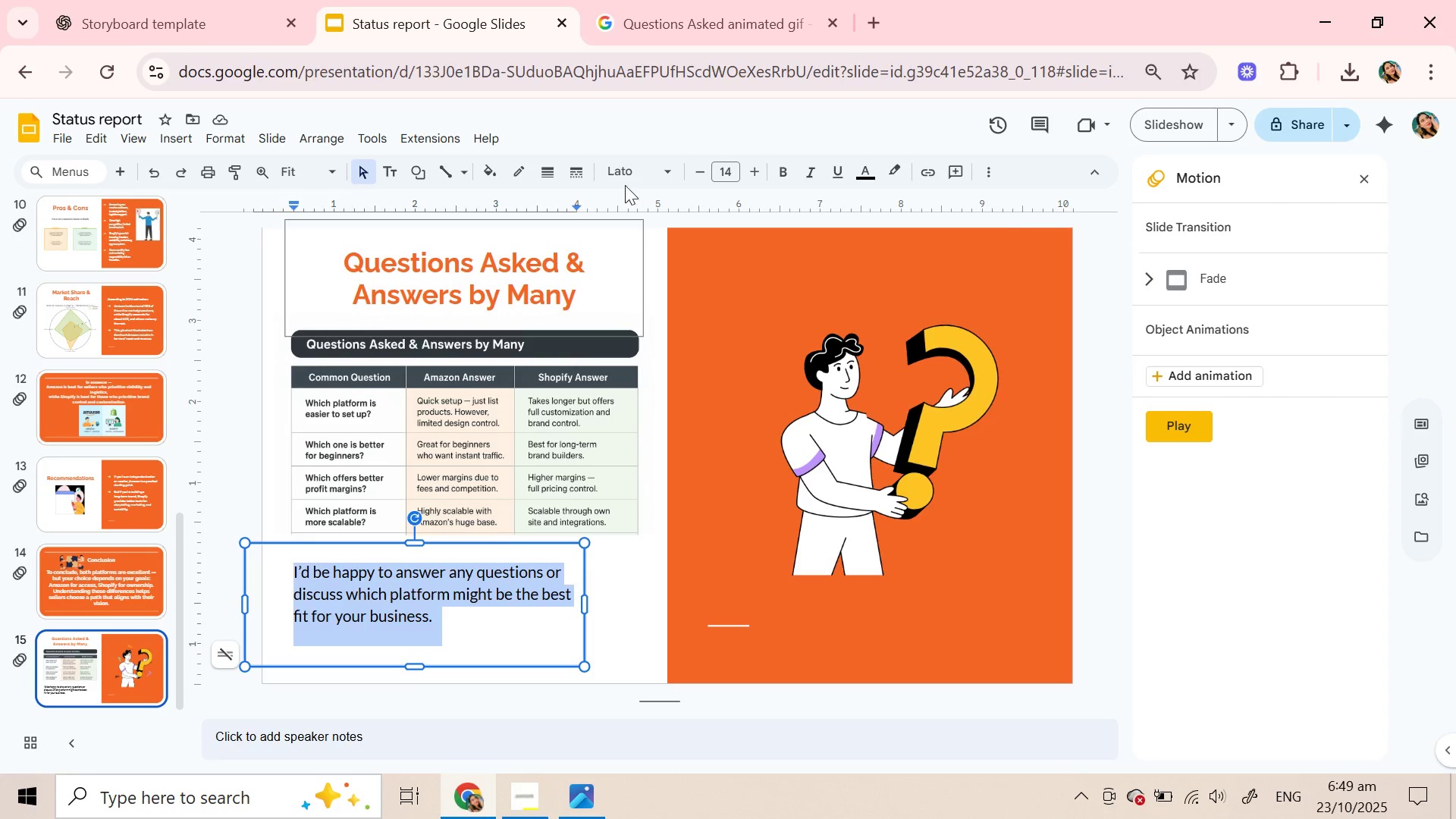 
mouse_move([650, 181])
 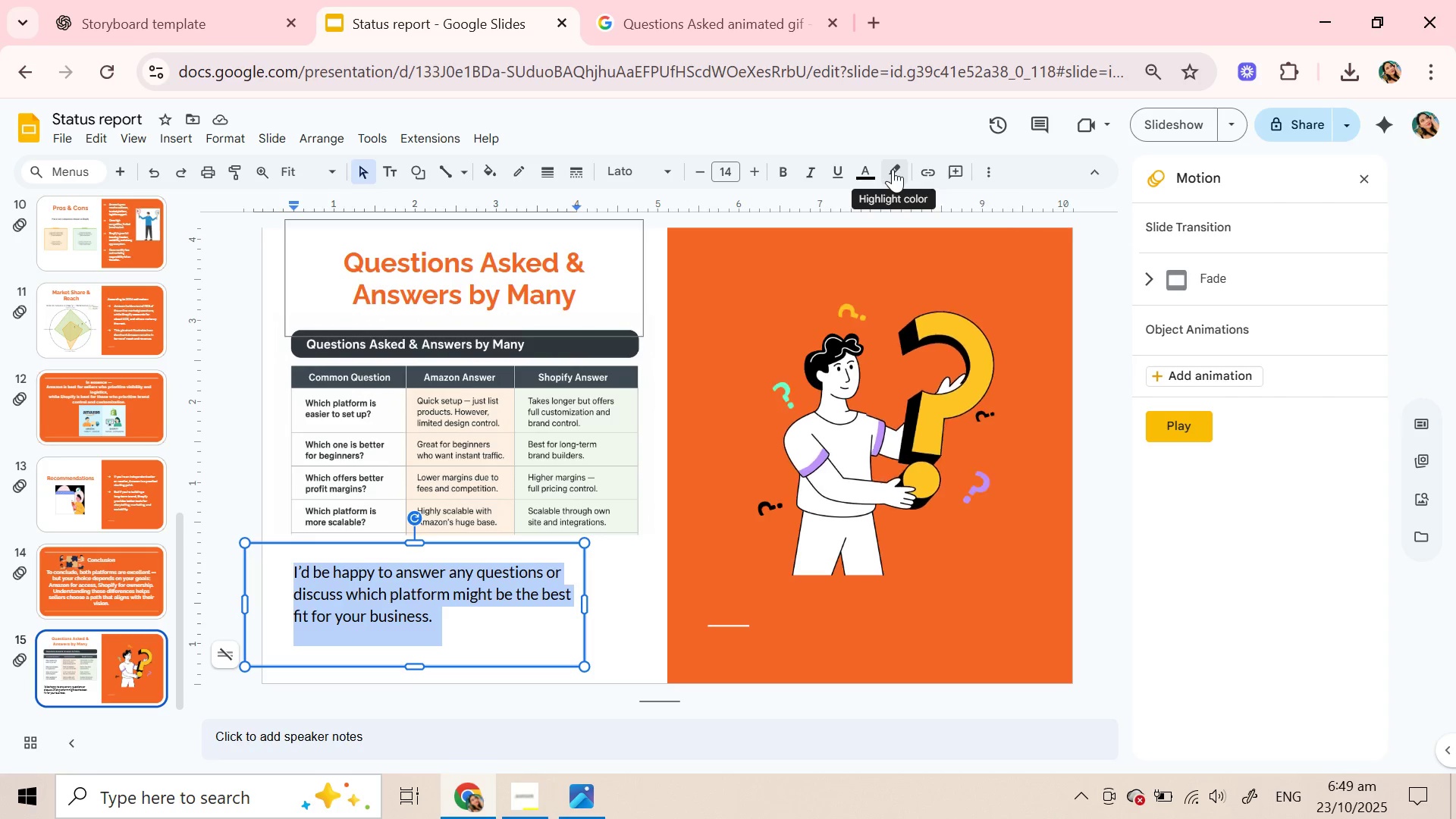 
left_click([893, 169])
 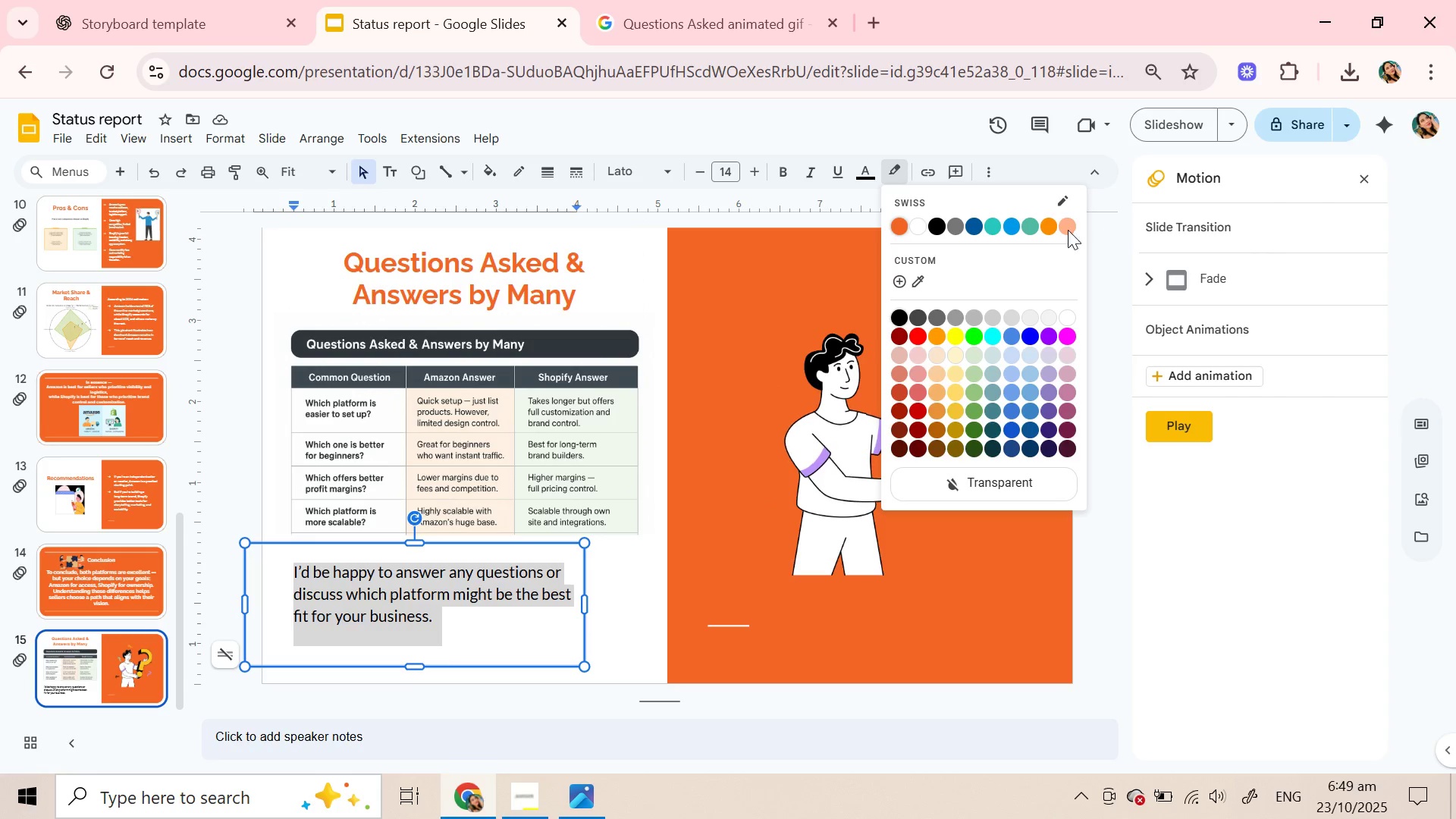 
left_click([1043, 225])
 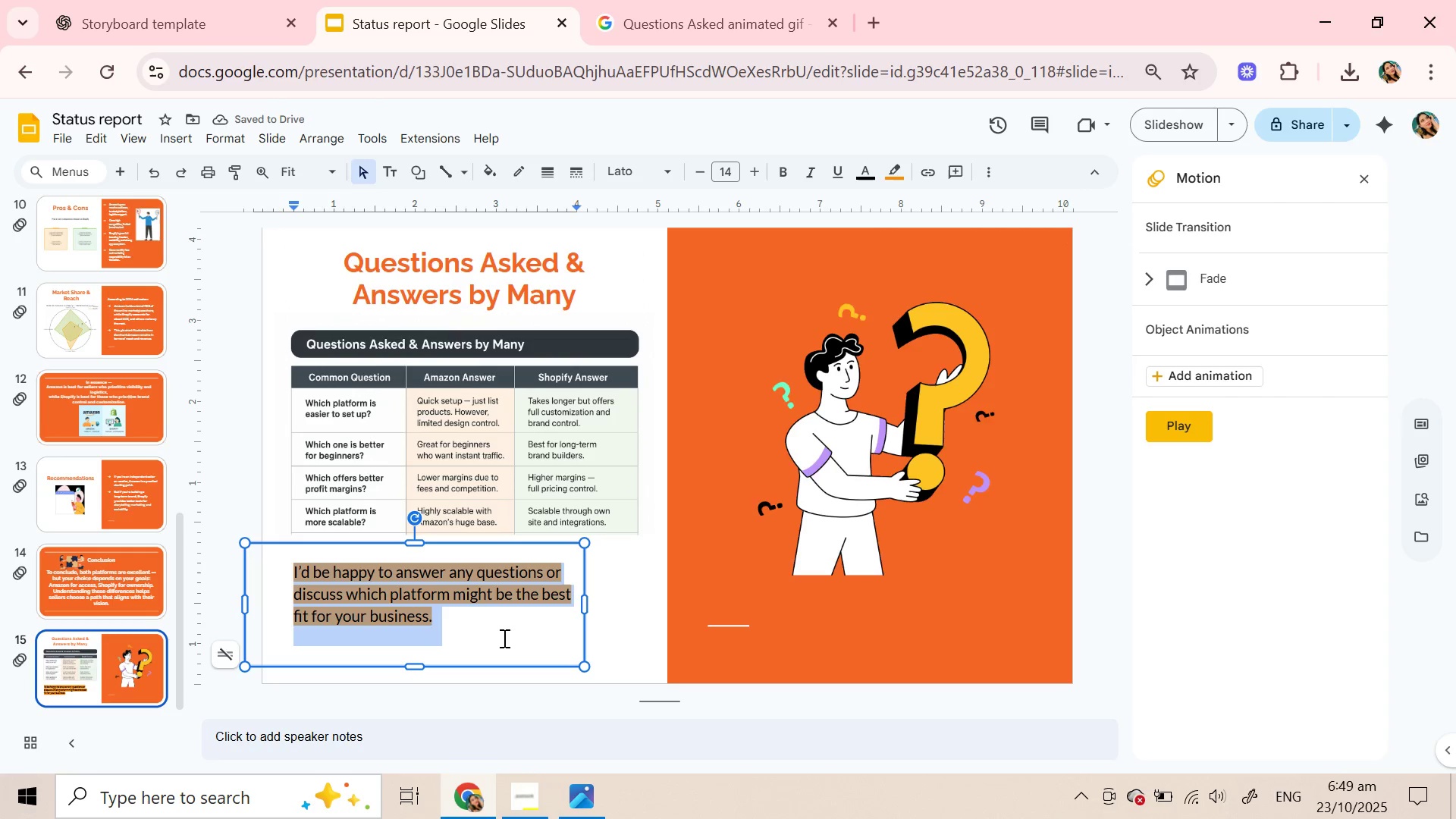 
left_click([611, 608])
 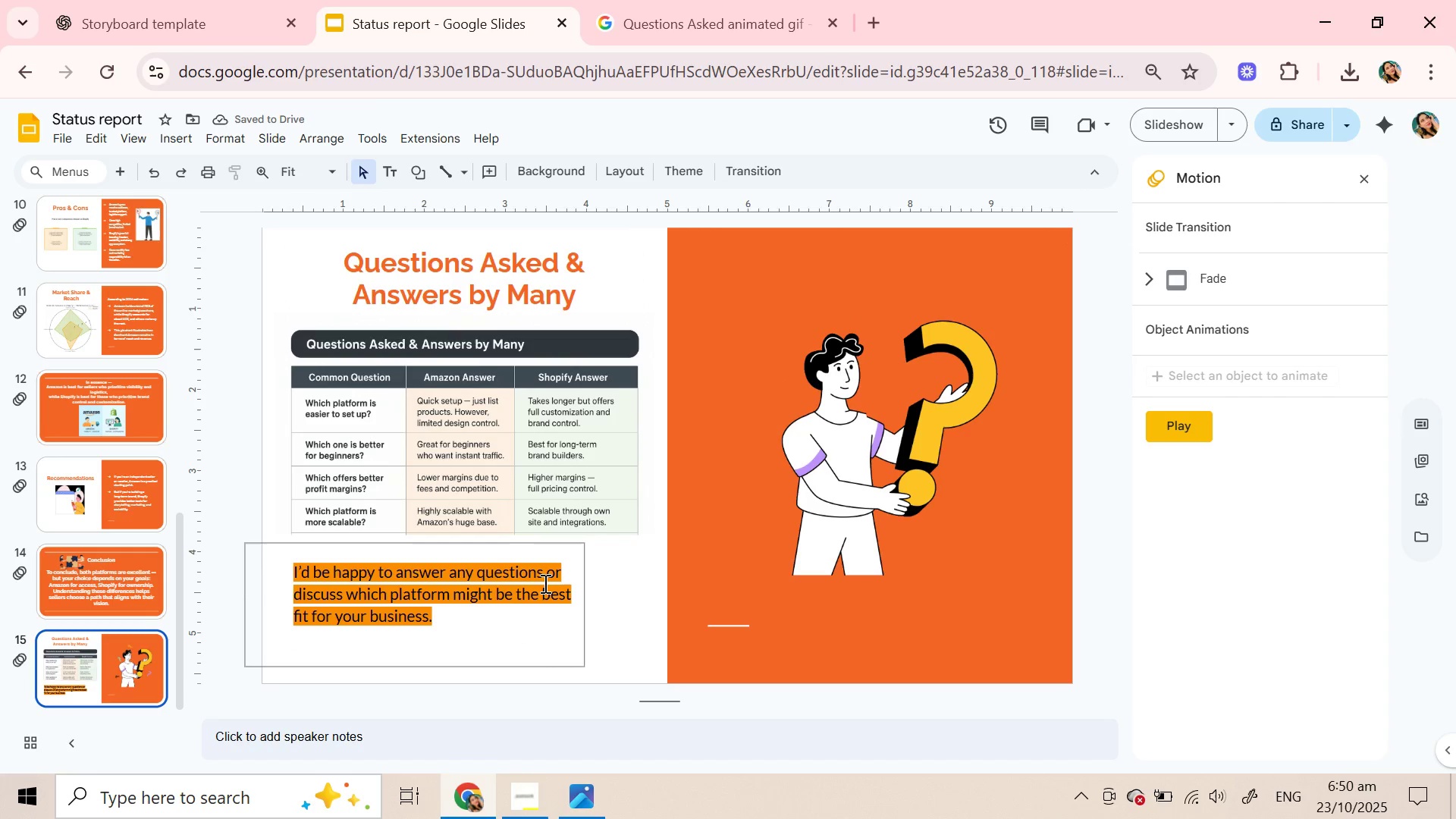 
double_click([544, 583])
 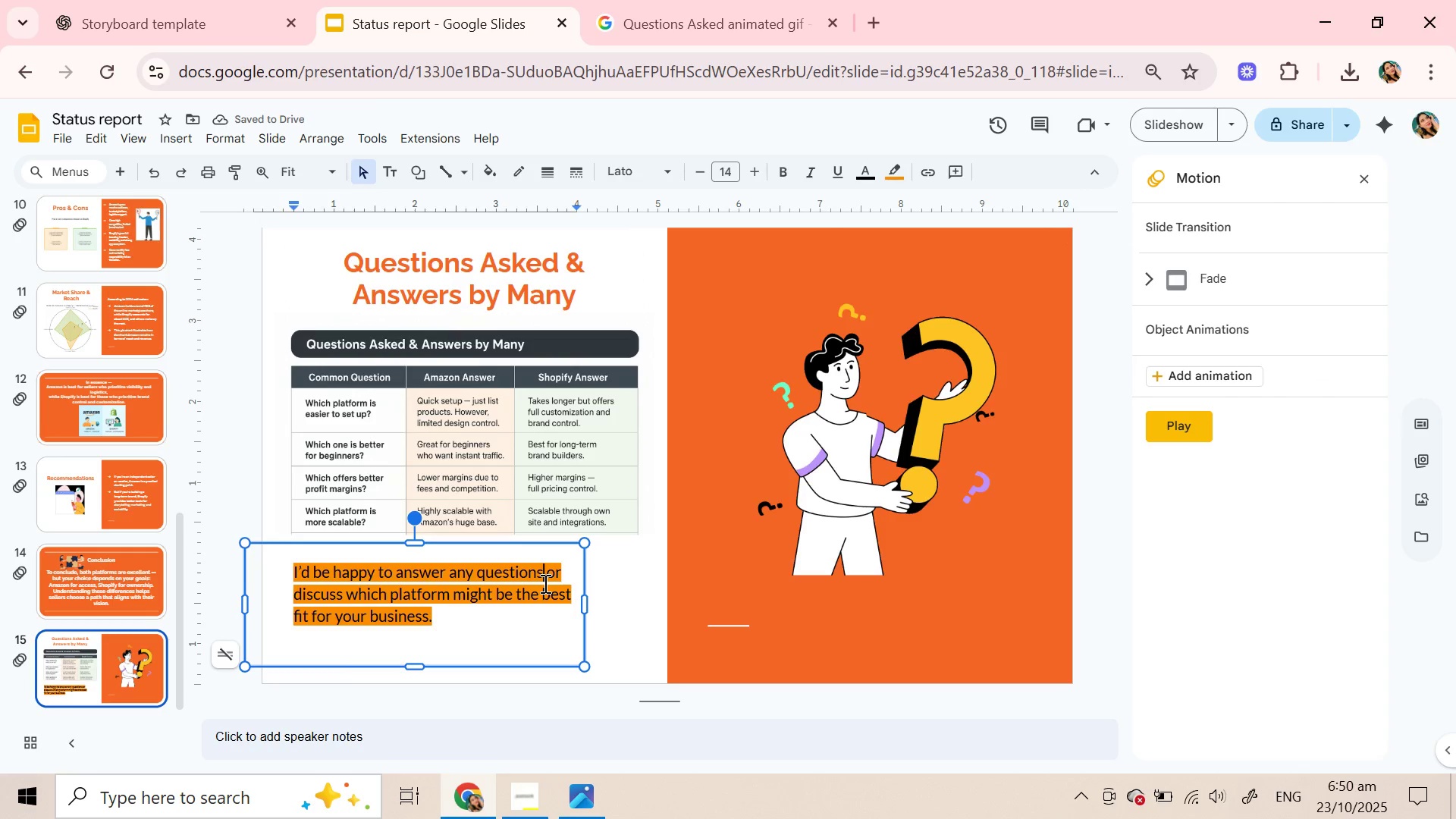 
triple_click([544, 583])
 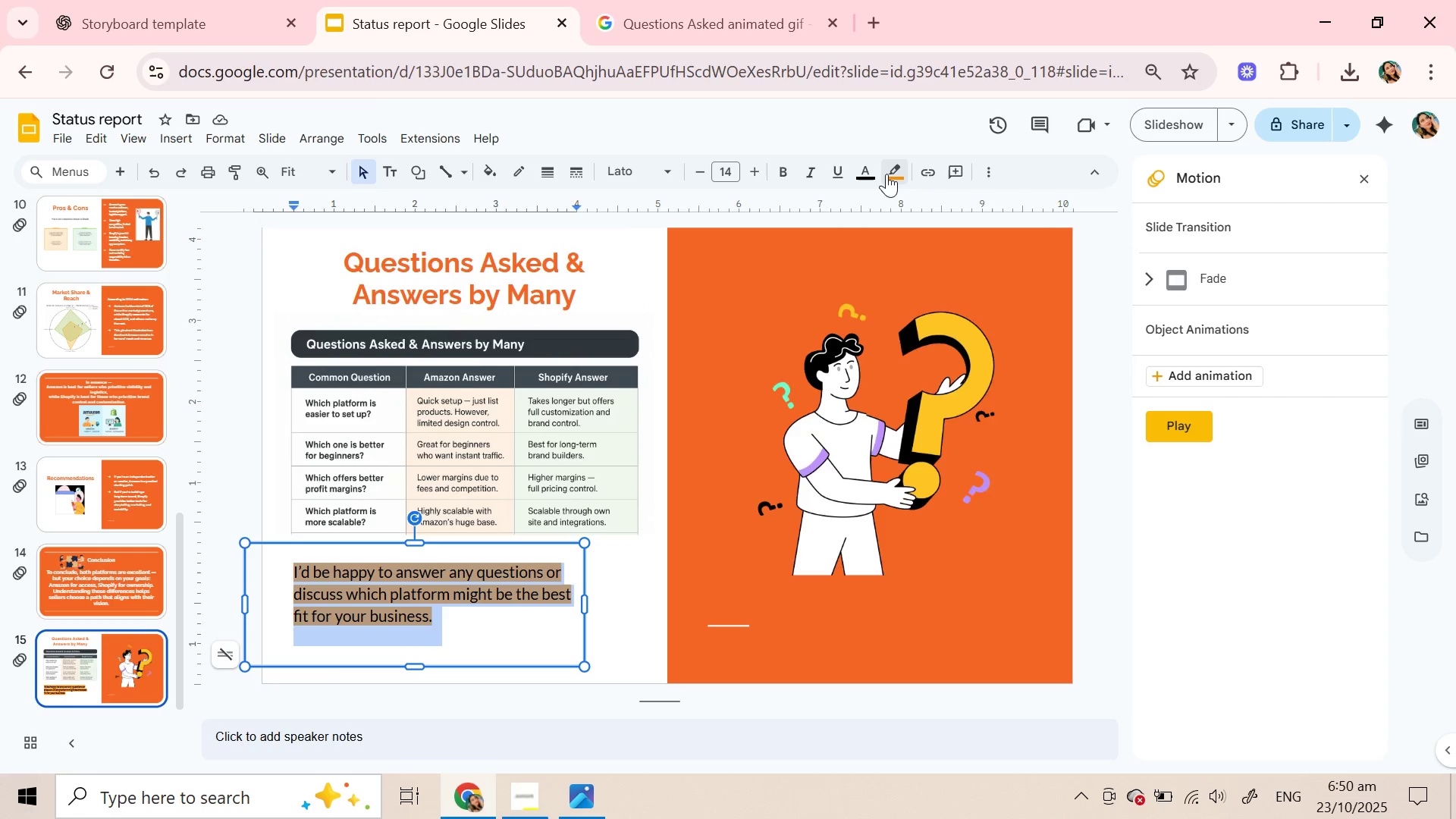 
left_click([886, 174])
 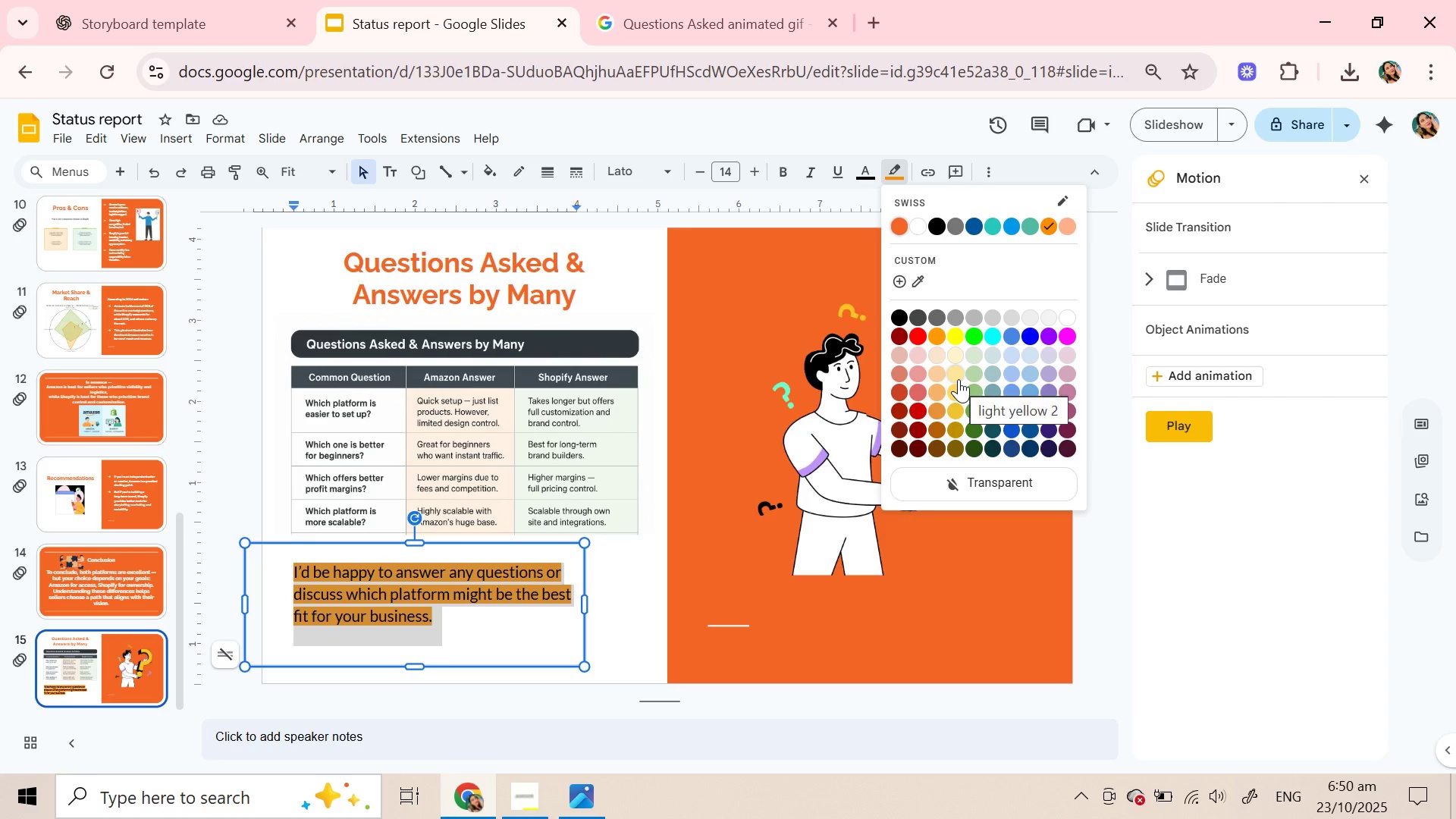 
left_click([959, 379])
 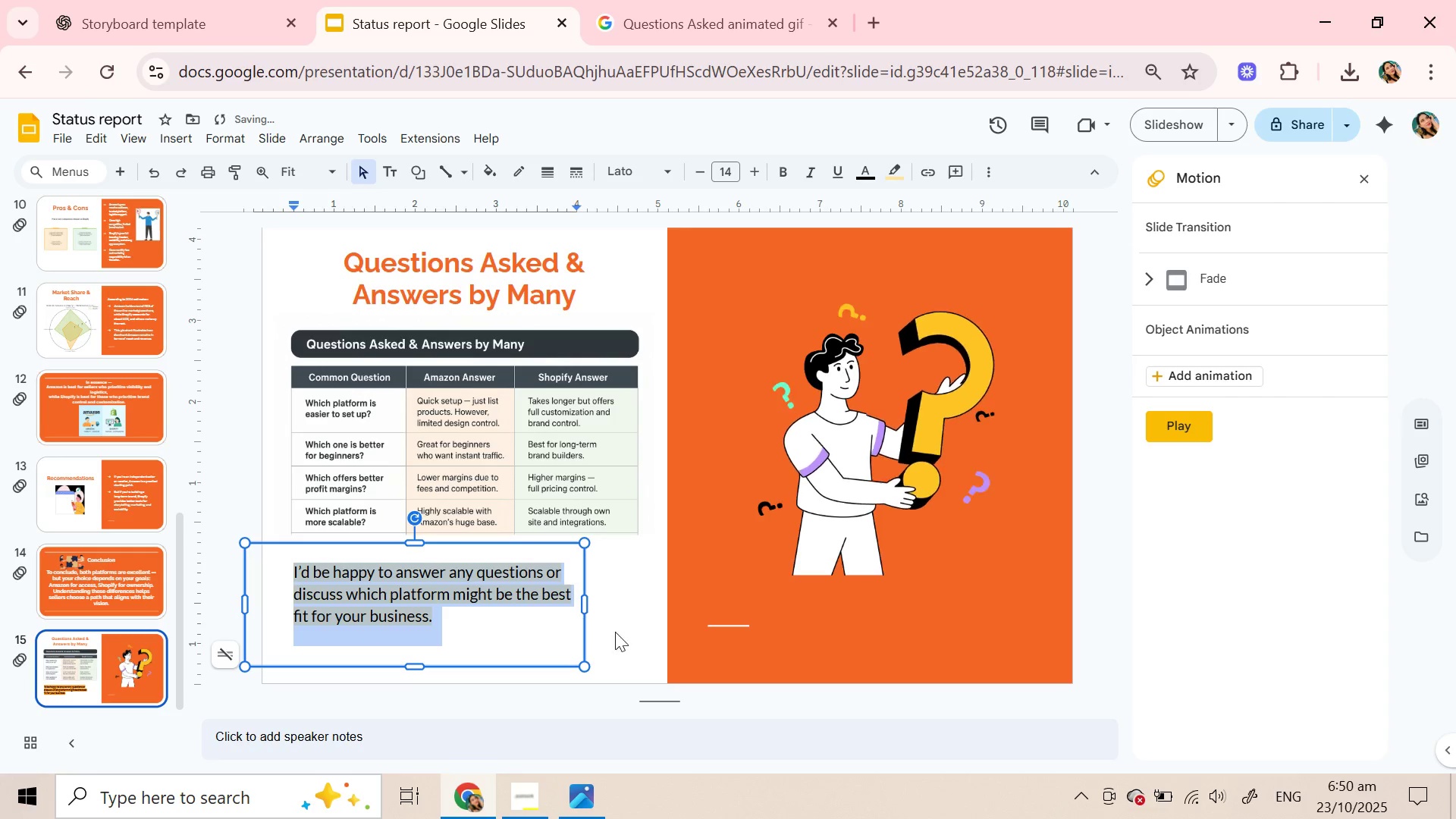 
left_click([610, 633])
 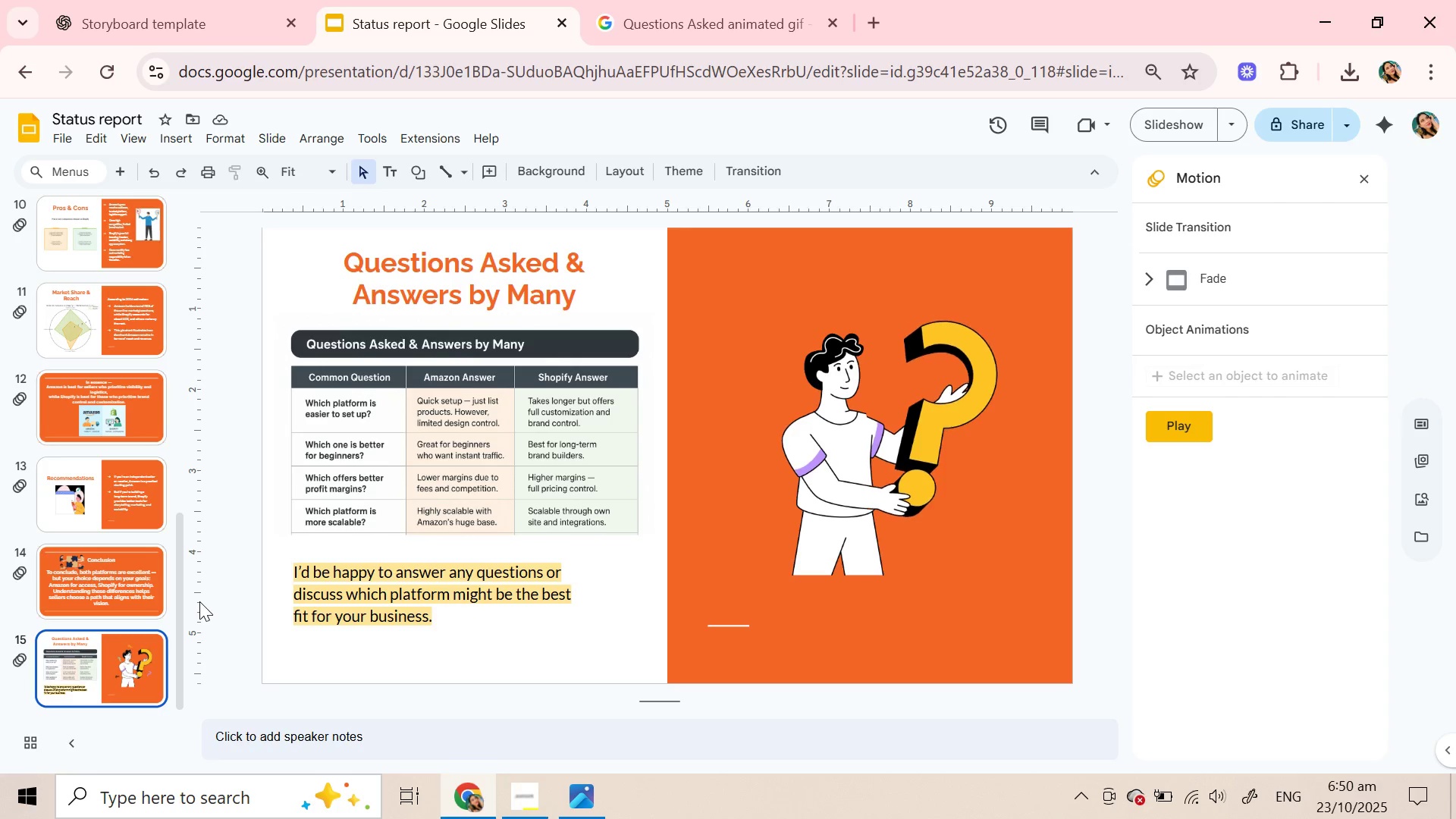 
wait(21.15)
 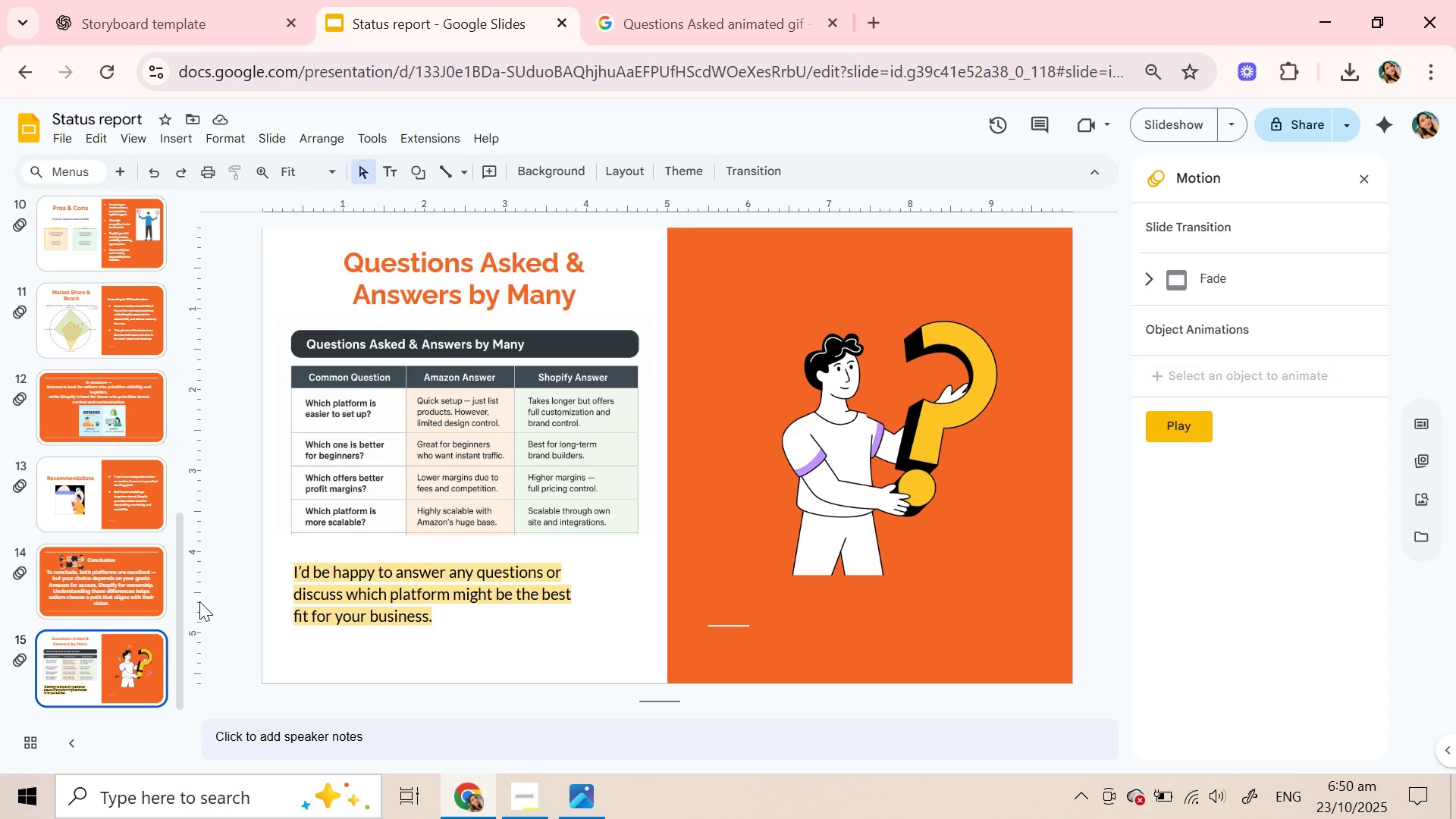 
scroll: coordinate [56, 625], scroll_direction: down, amount: 3.0
 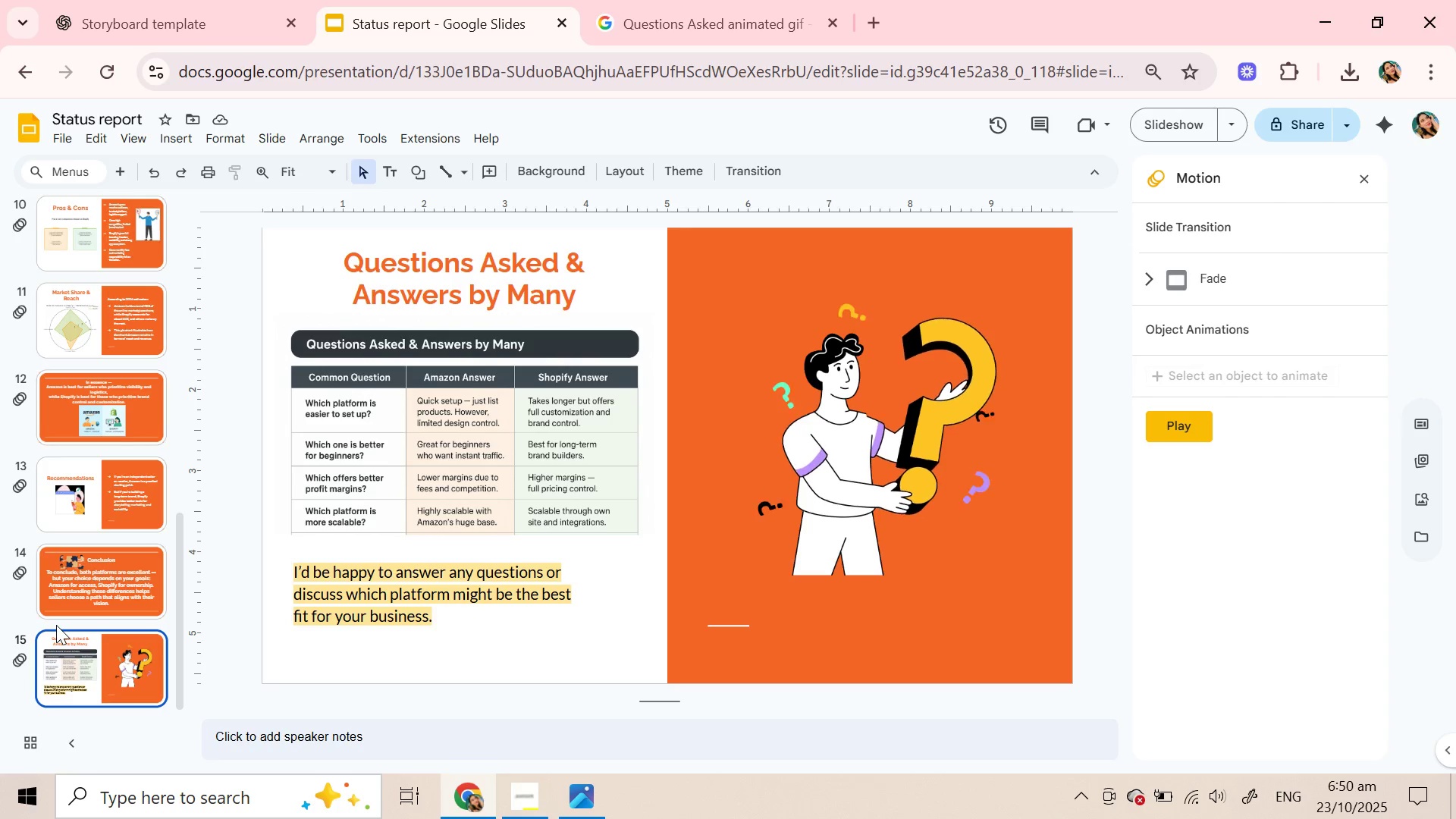 
scroll: coordinate [56, 625], scroll_direction: up, amount: 2.0